 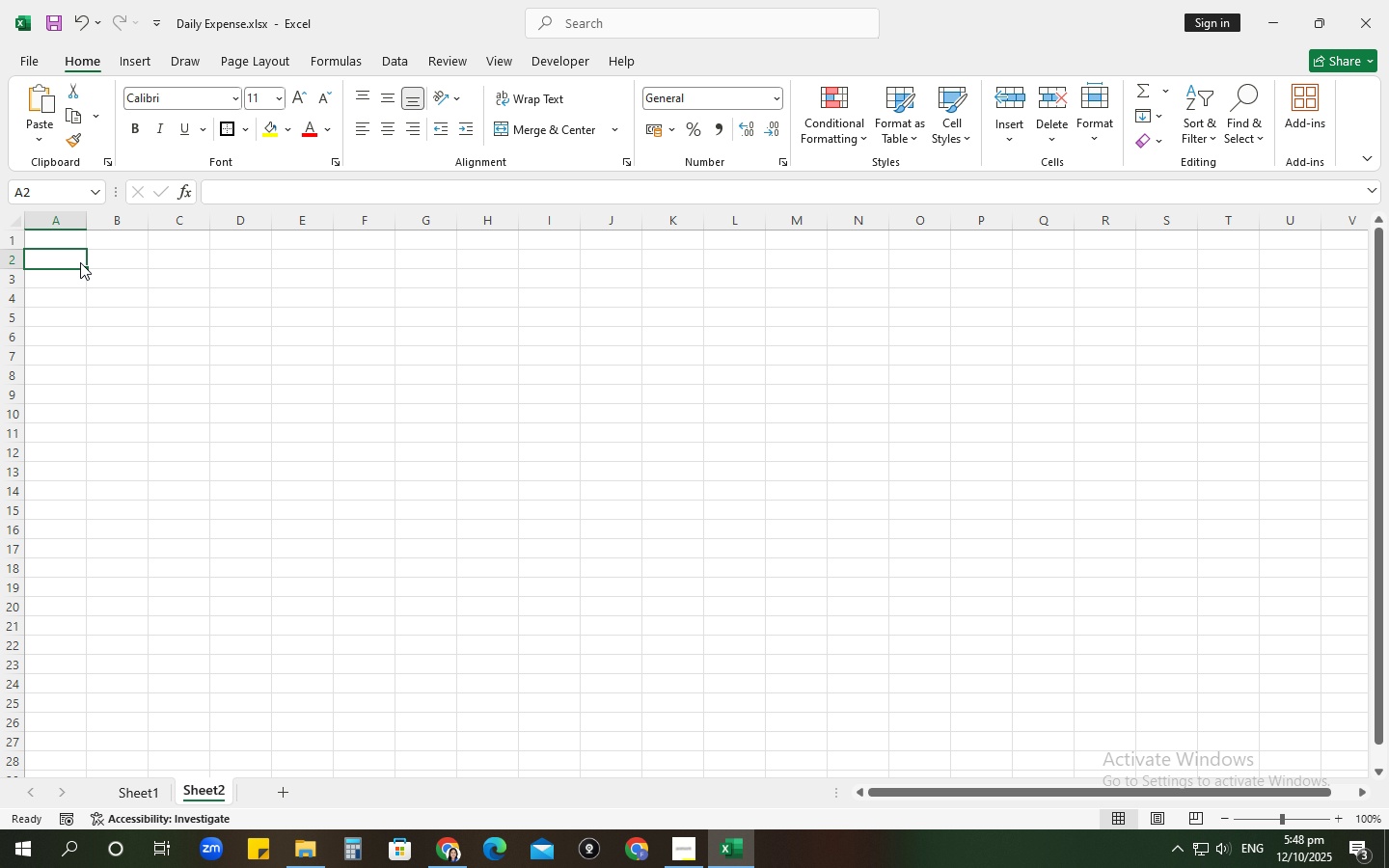 
key(Alt+AltLeft)
 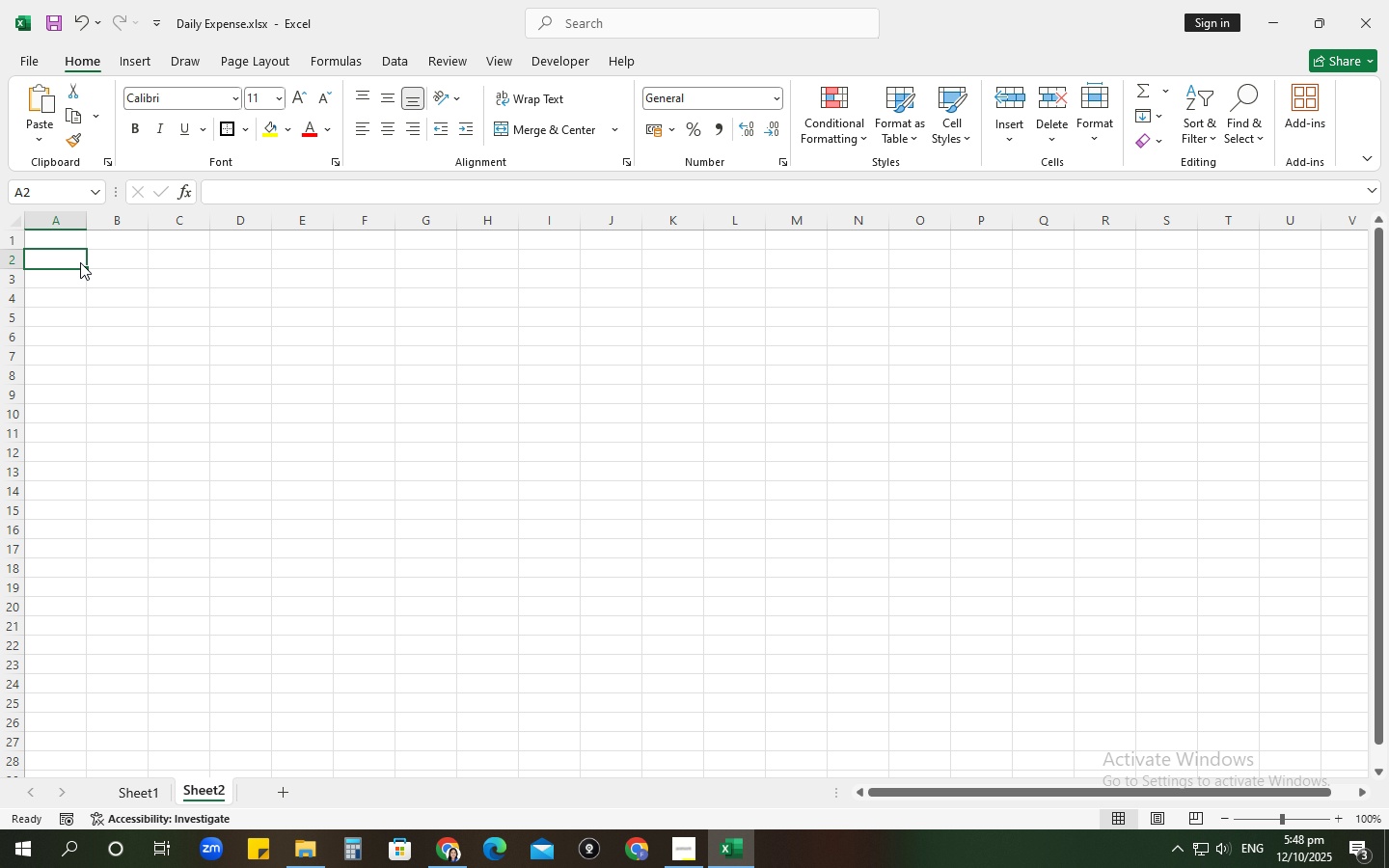 
key(Alt+Tab)
 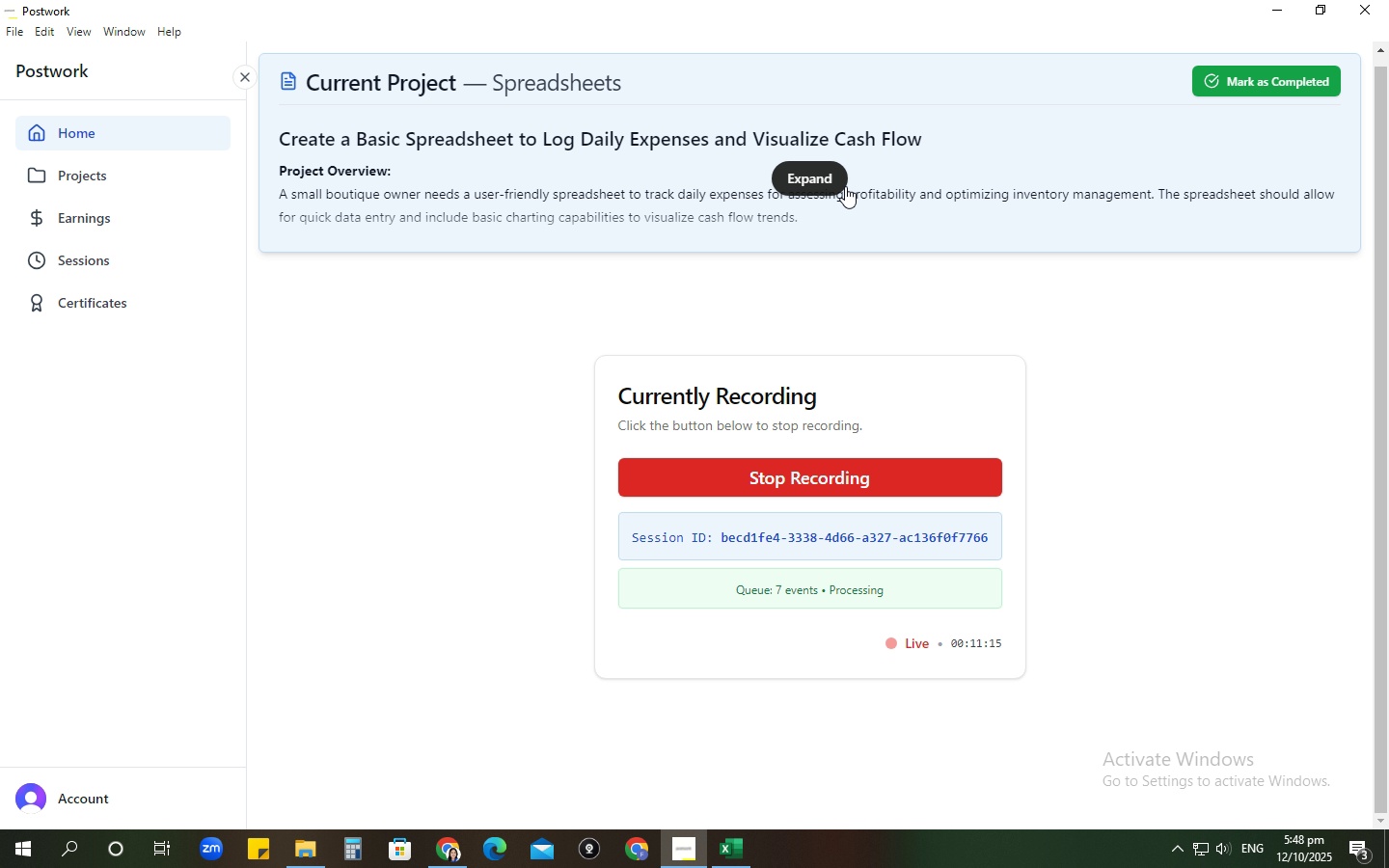 
double_click([825, 176])
 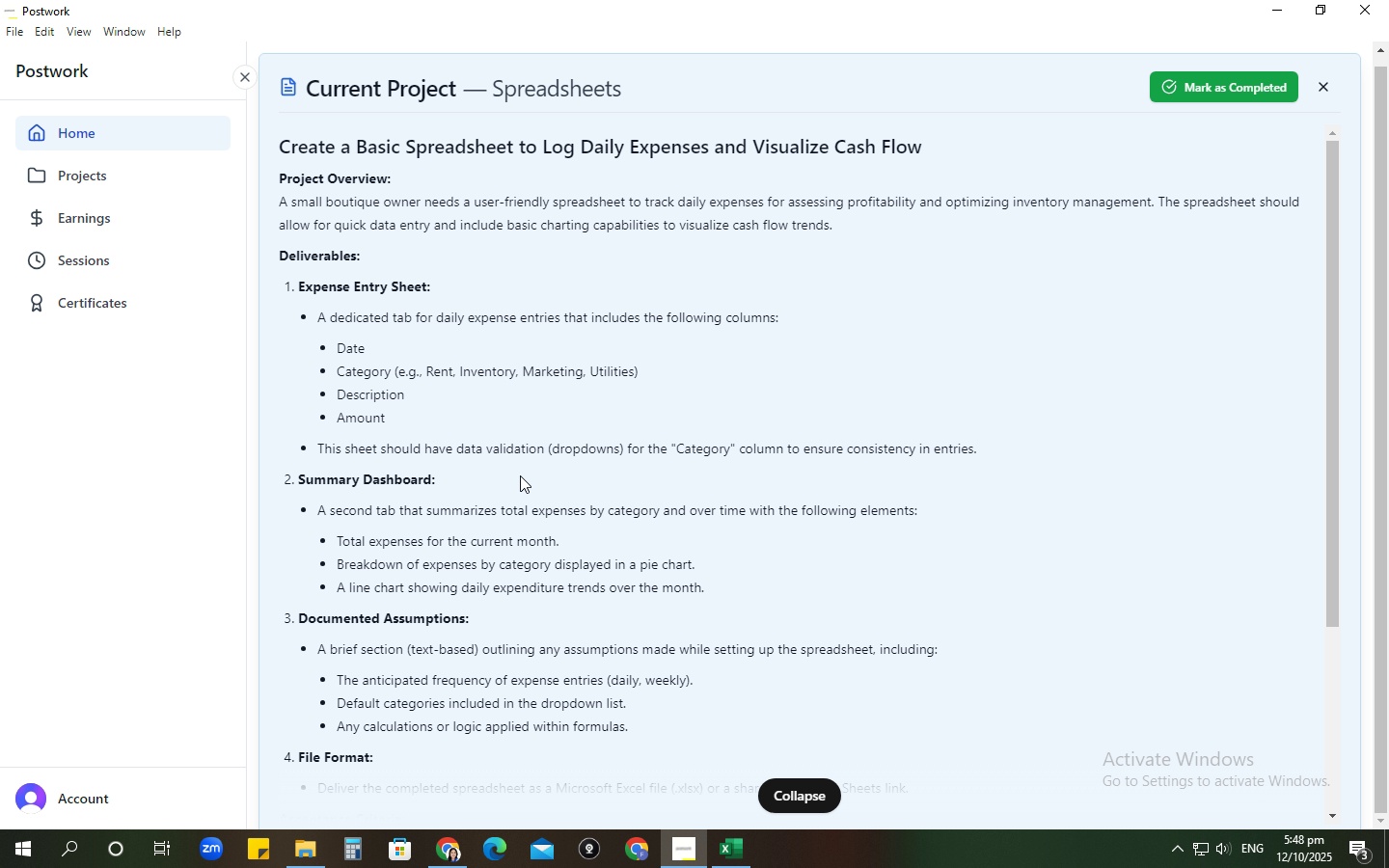 
wait(10.04)
 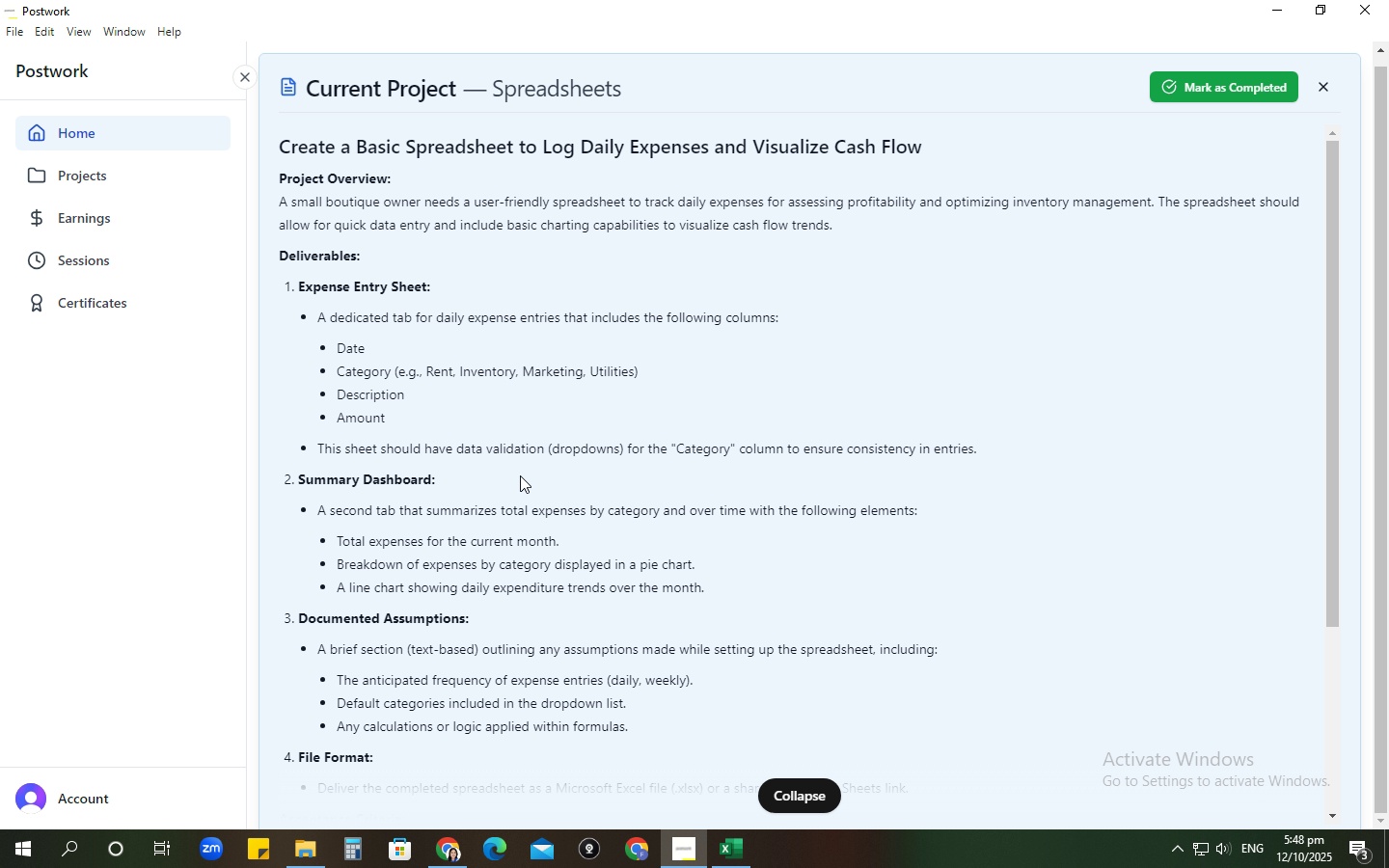 
key(Alt+AltLeft)
 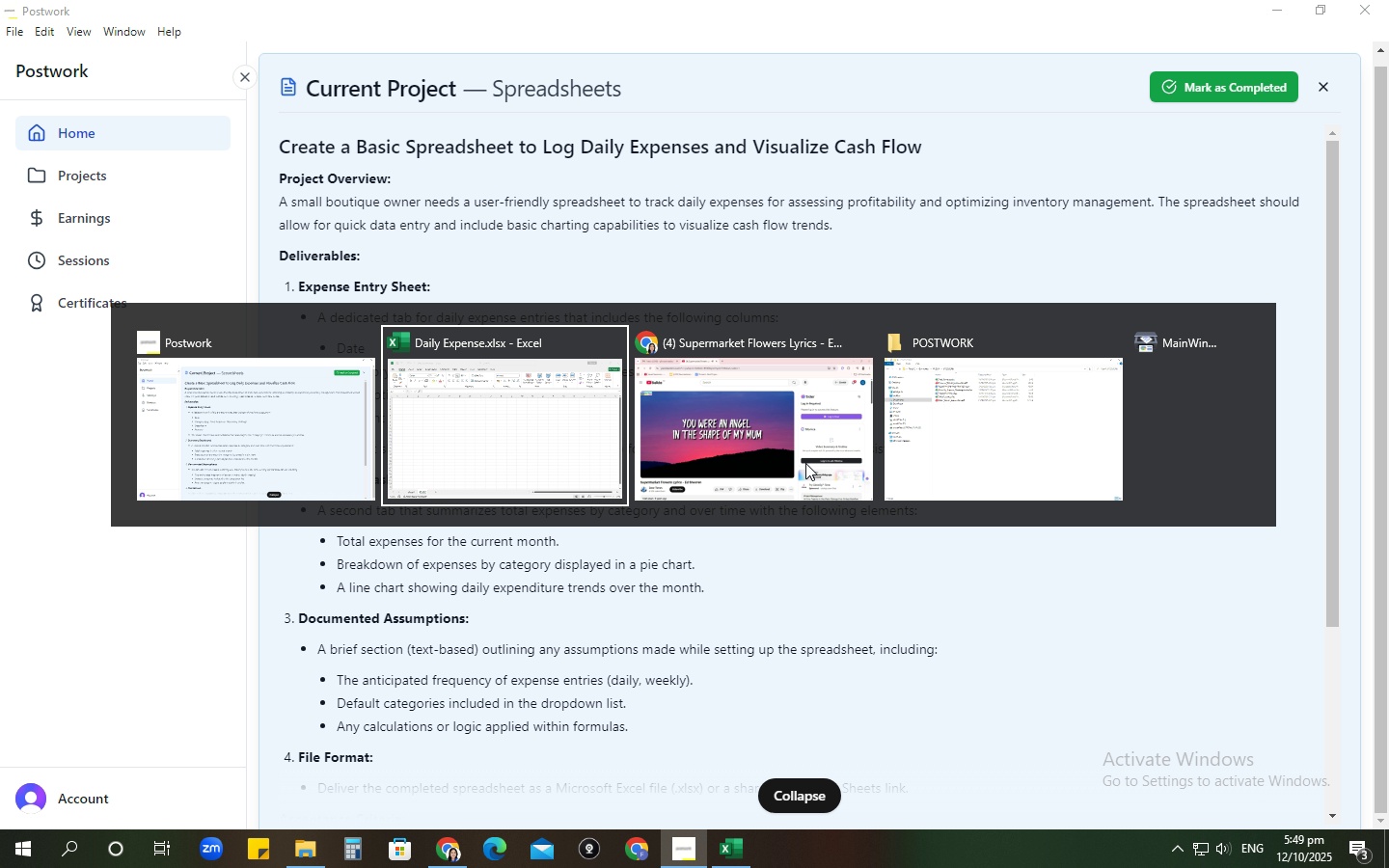 
key(Alt+Tab)
 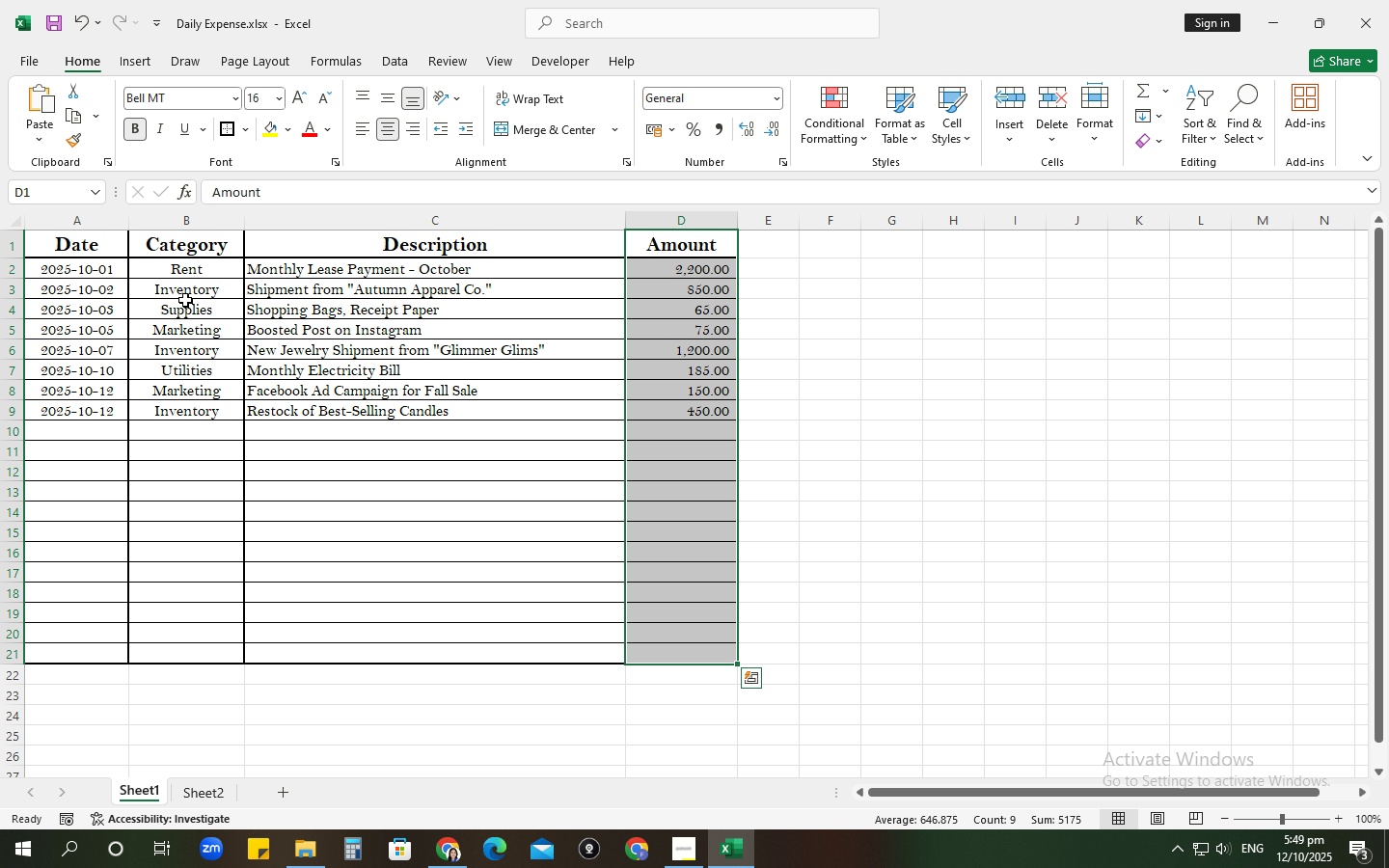 
left_click([185, 285])
 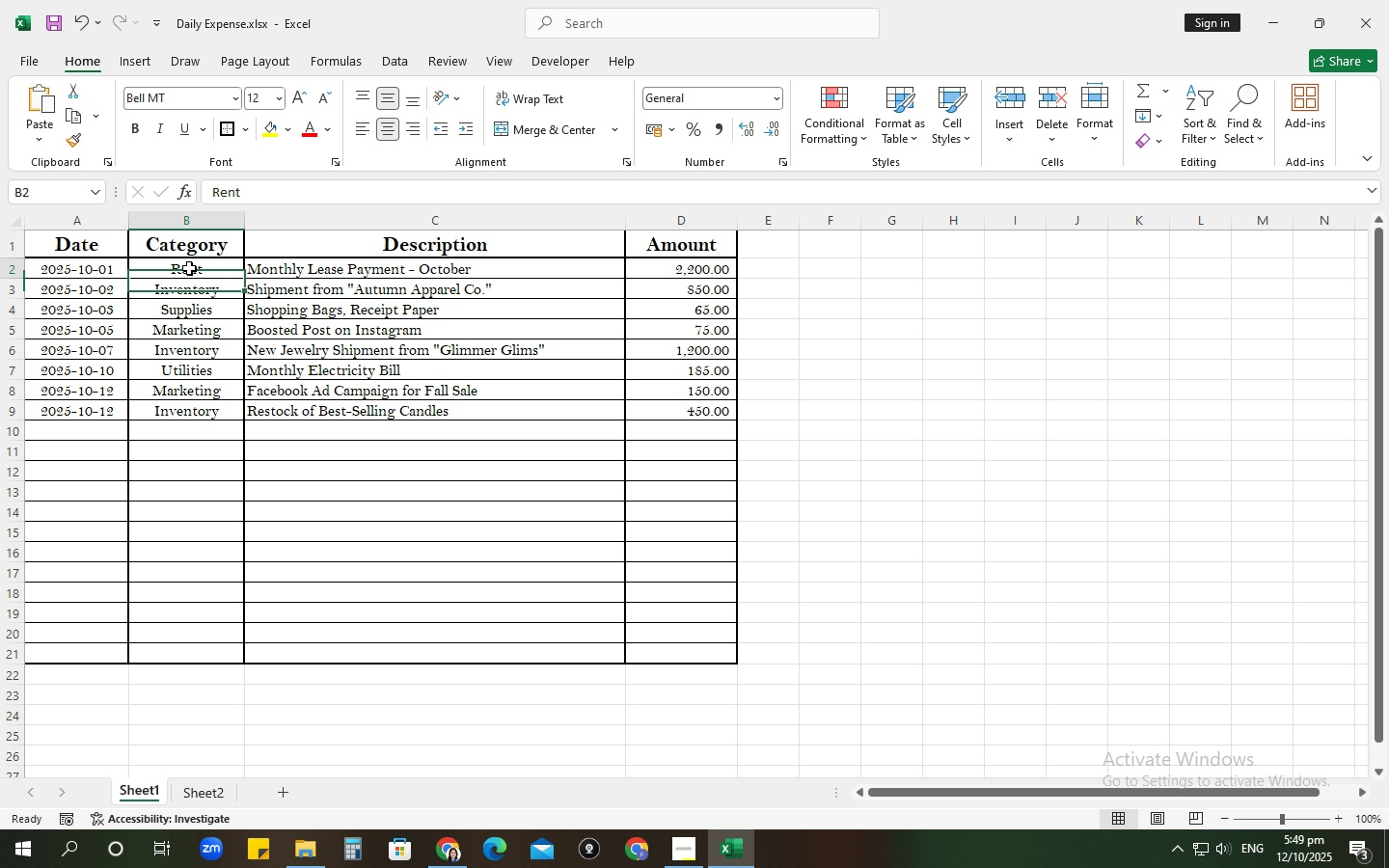 
left_click_drag(start_coordinate=[189, 268], to_coordinate=[189, 648])
 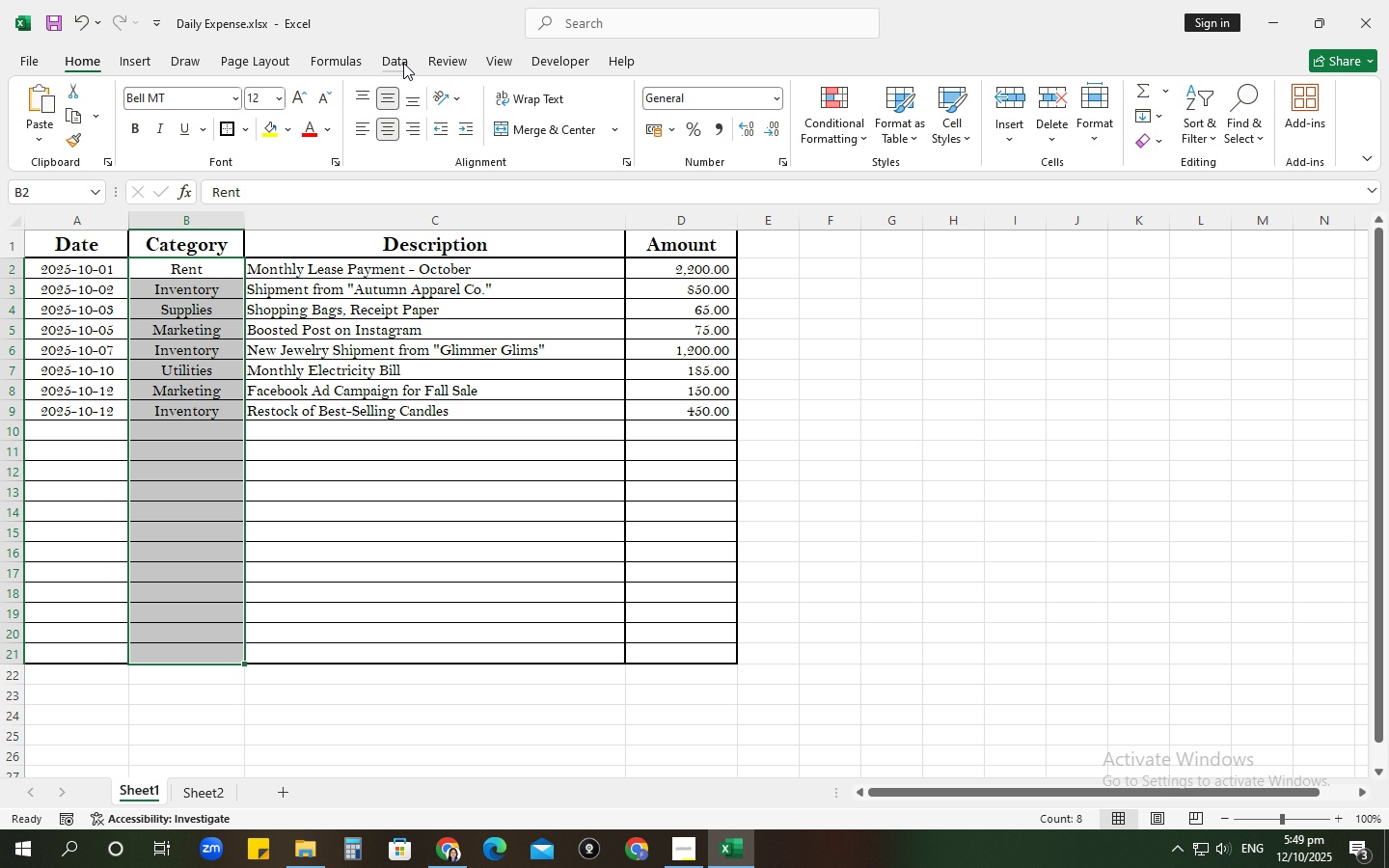 
left_click([405, 63])
 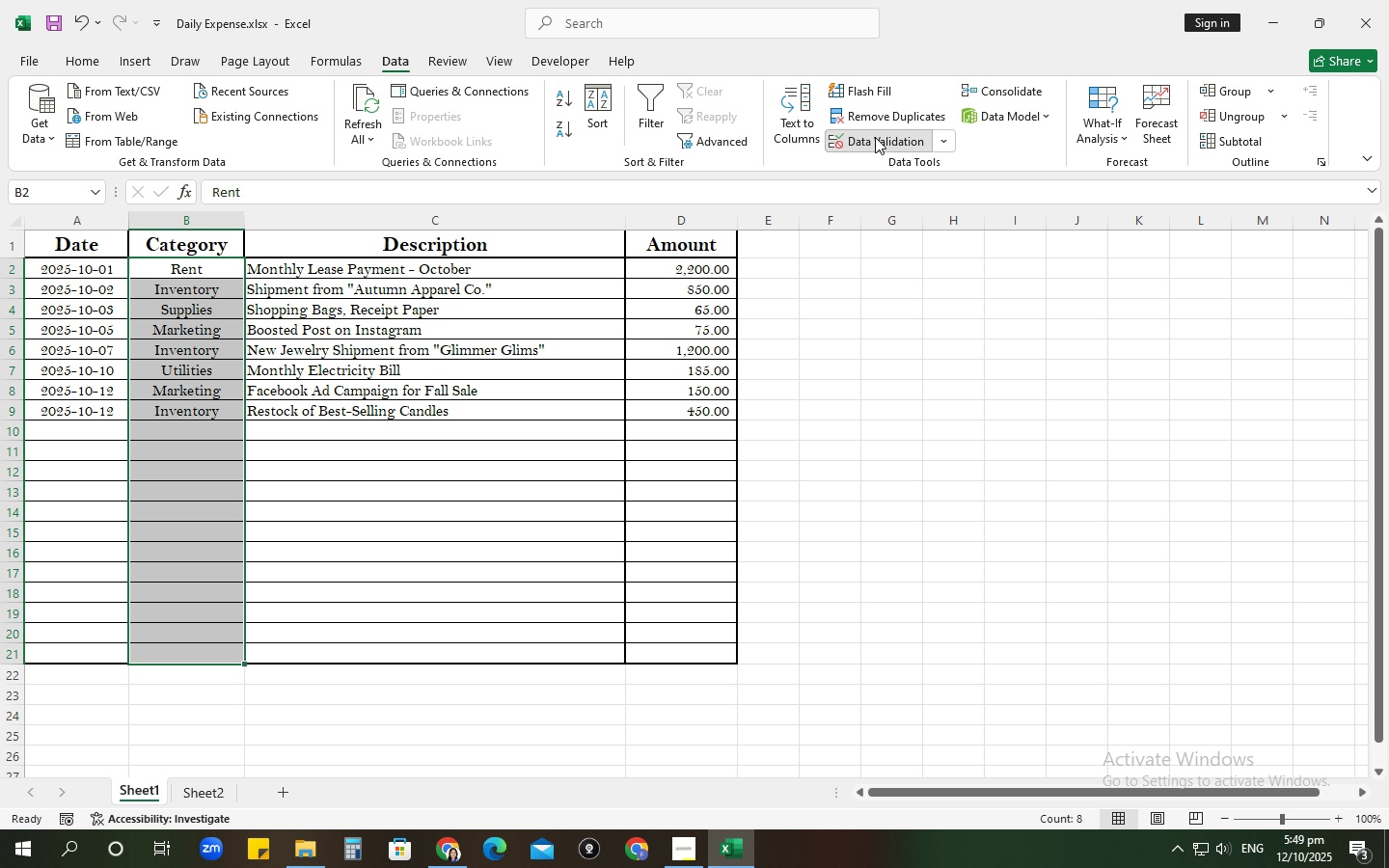 
left_click([875, 137])
 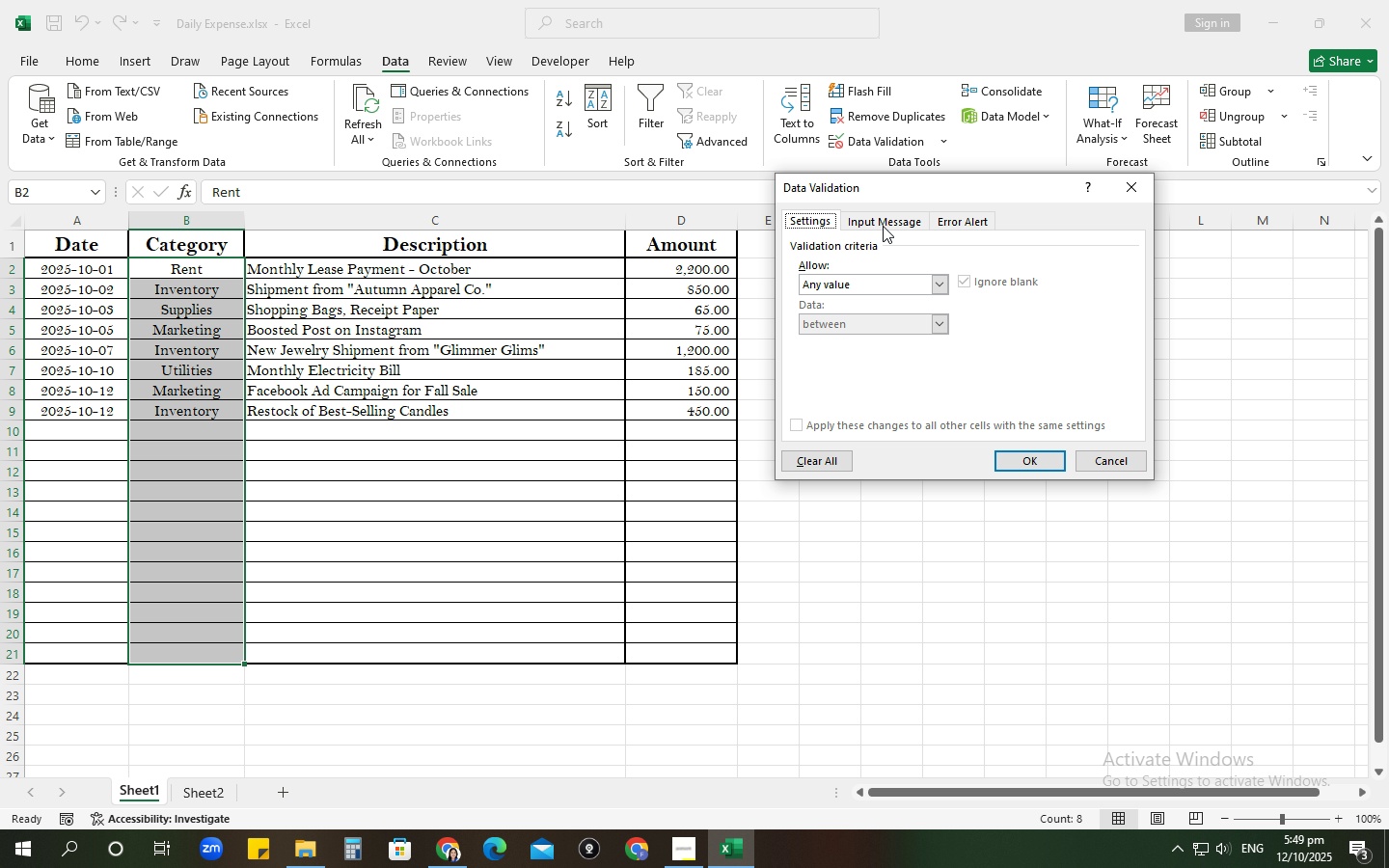 
left_click([882, 224])
 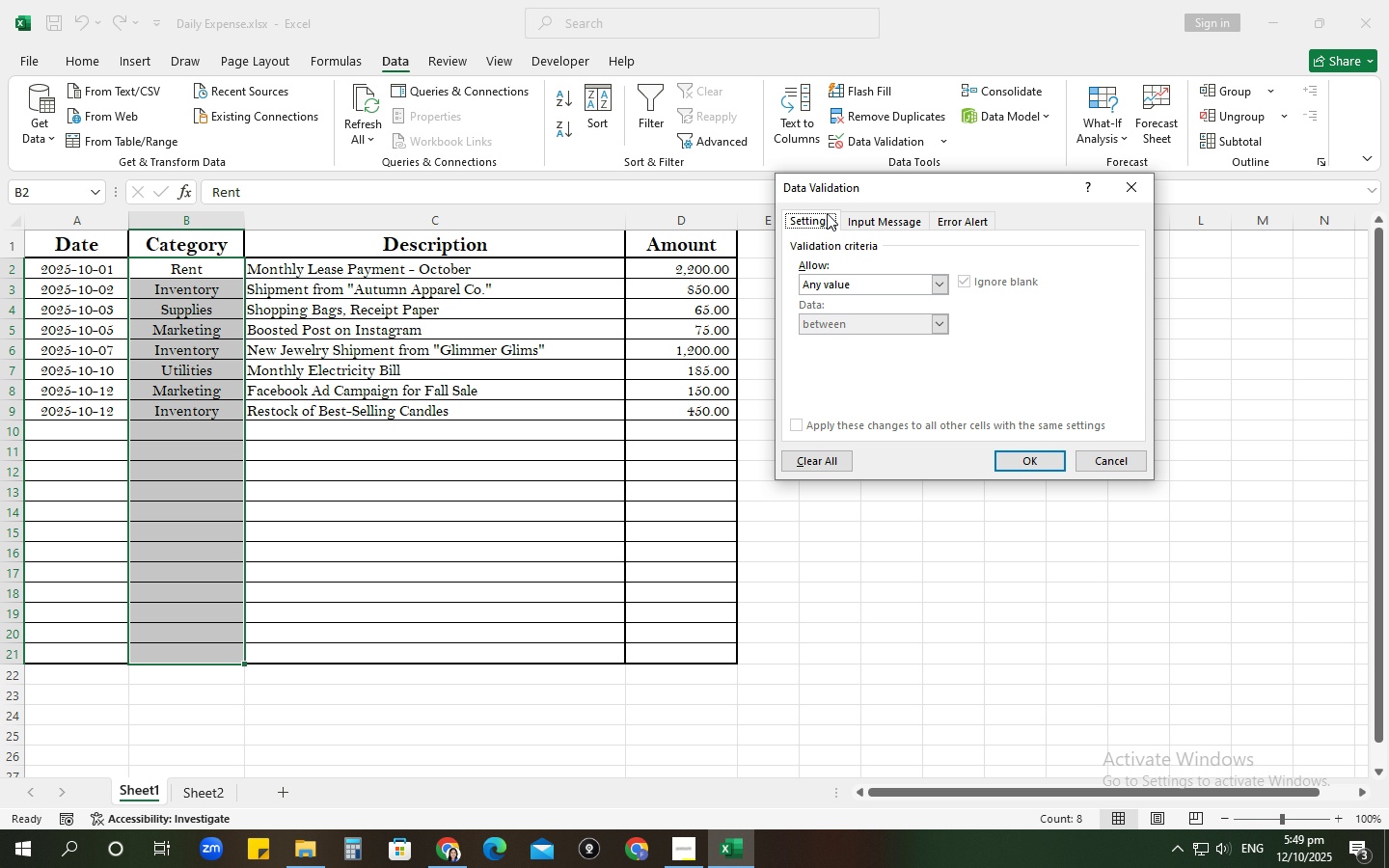 
left_click([827, 213])
 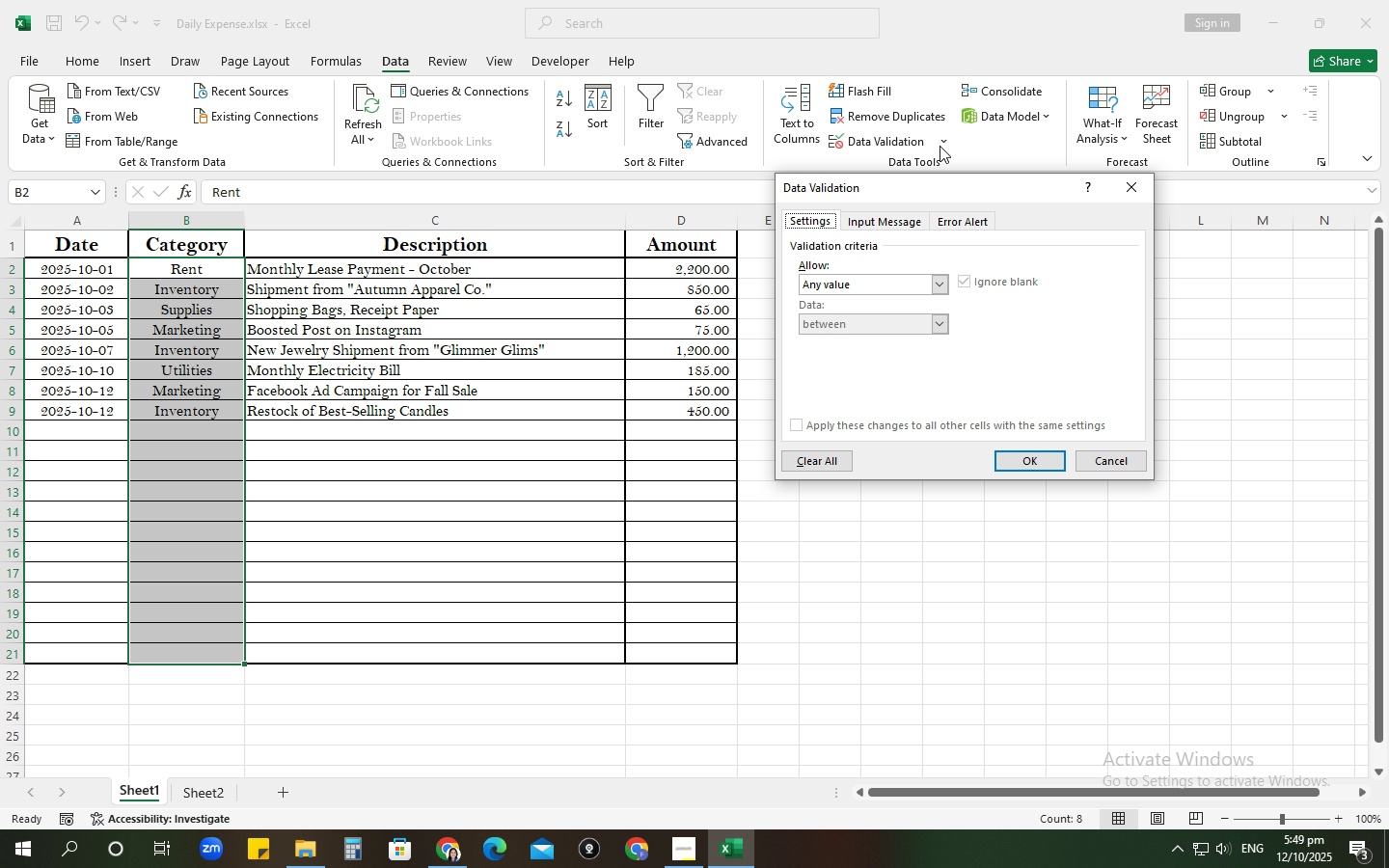 
left_click([940, 146])
 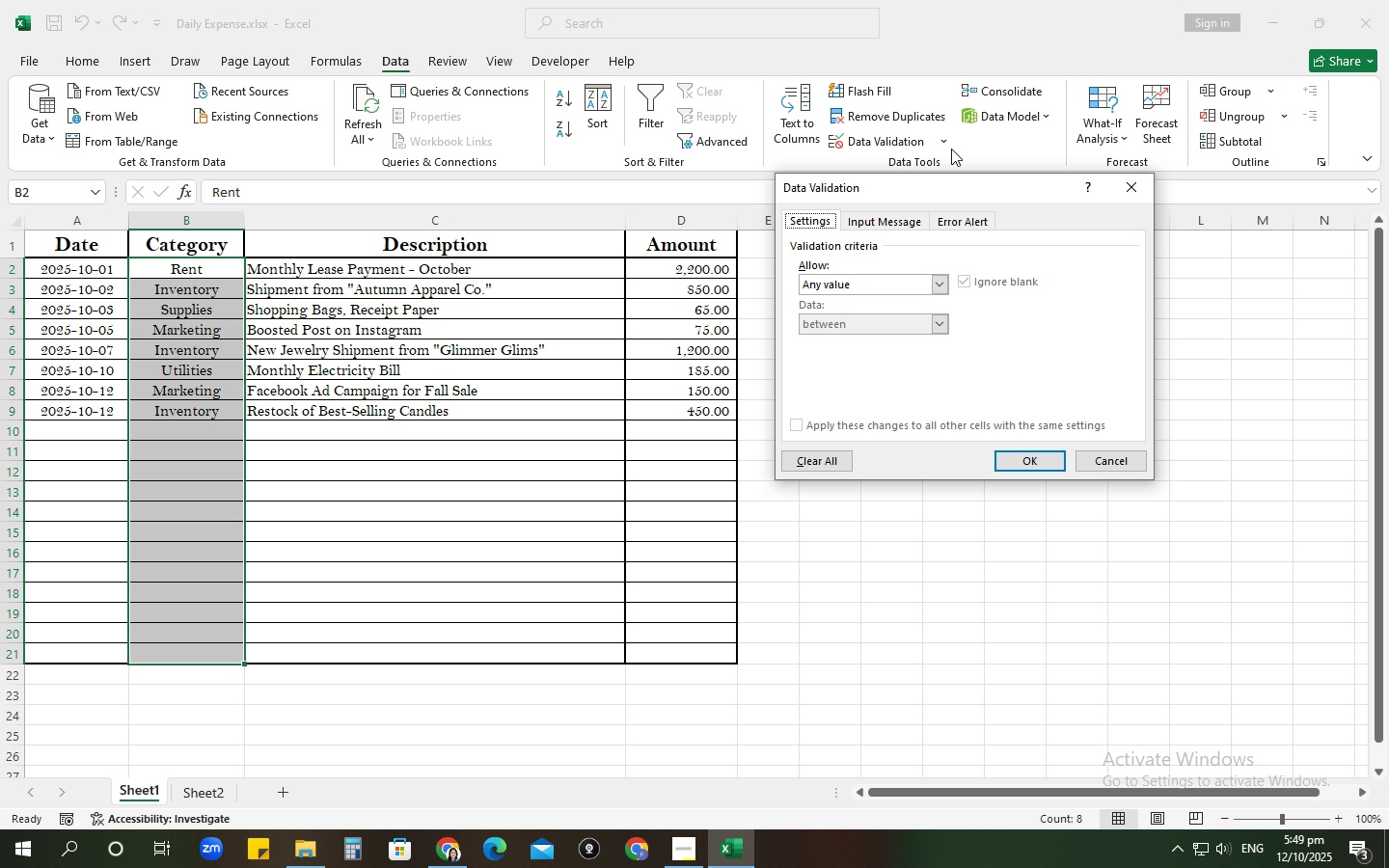 
wait(7.59)
 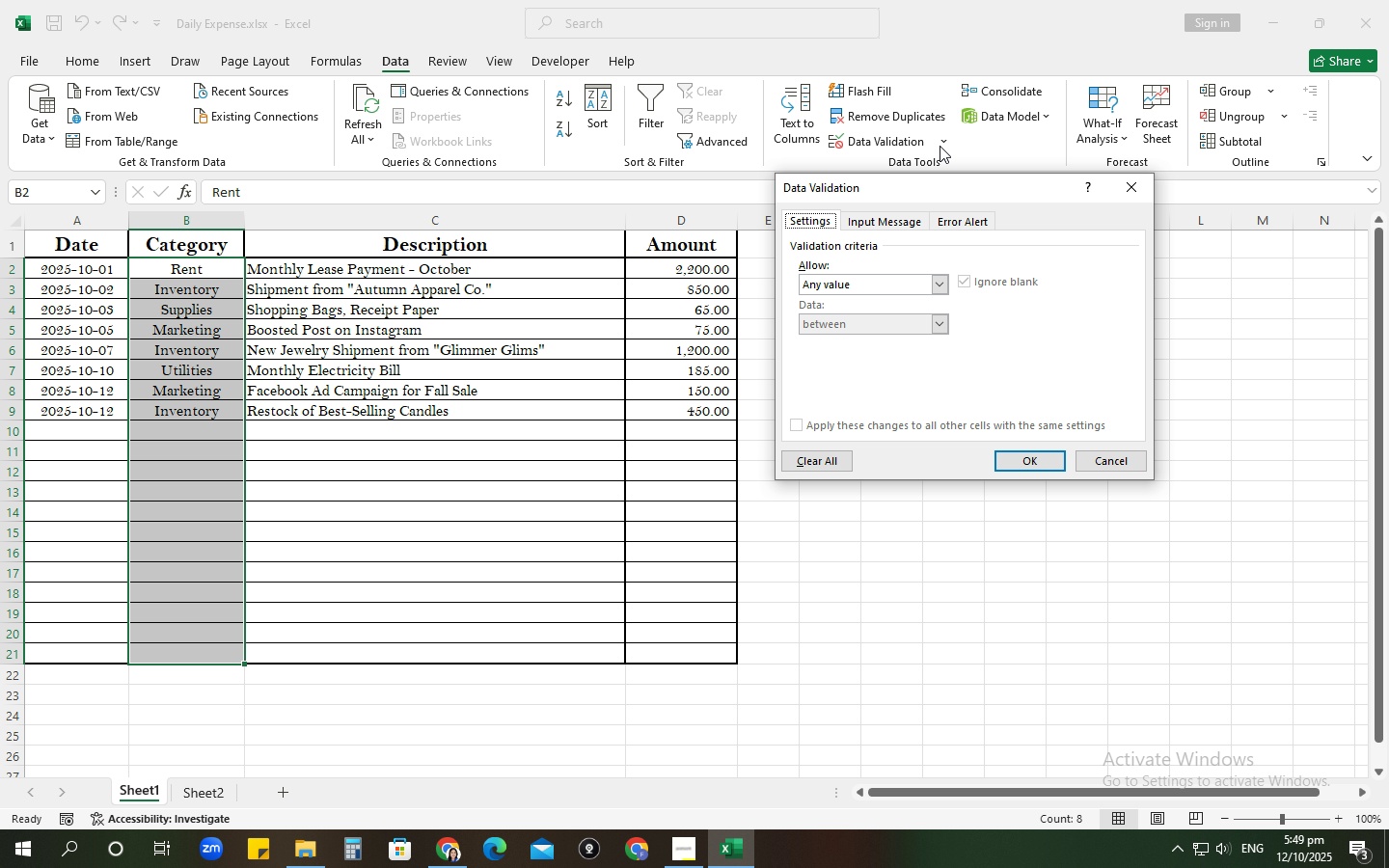 
double_click([934, 290])
 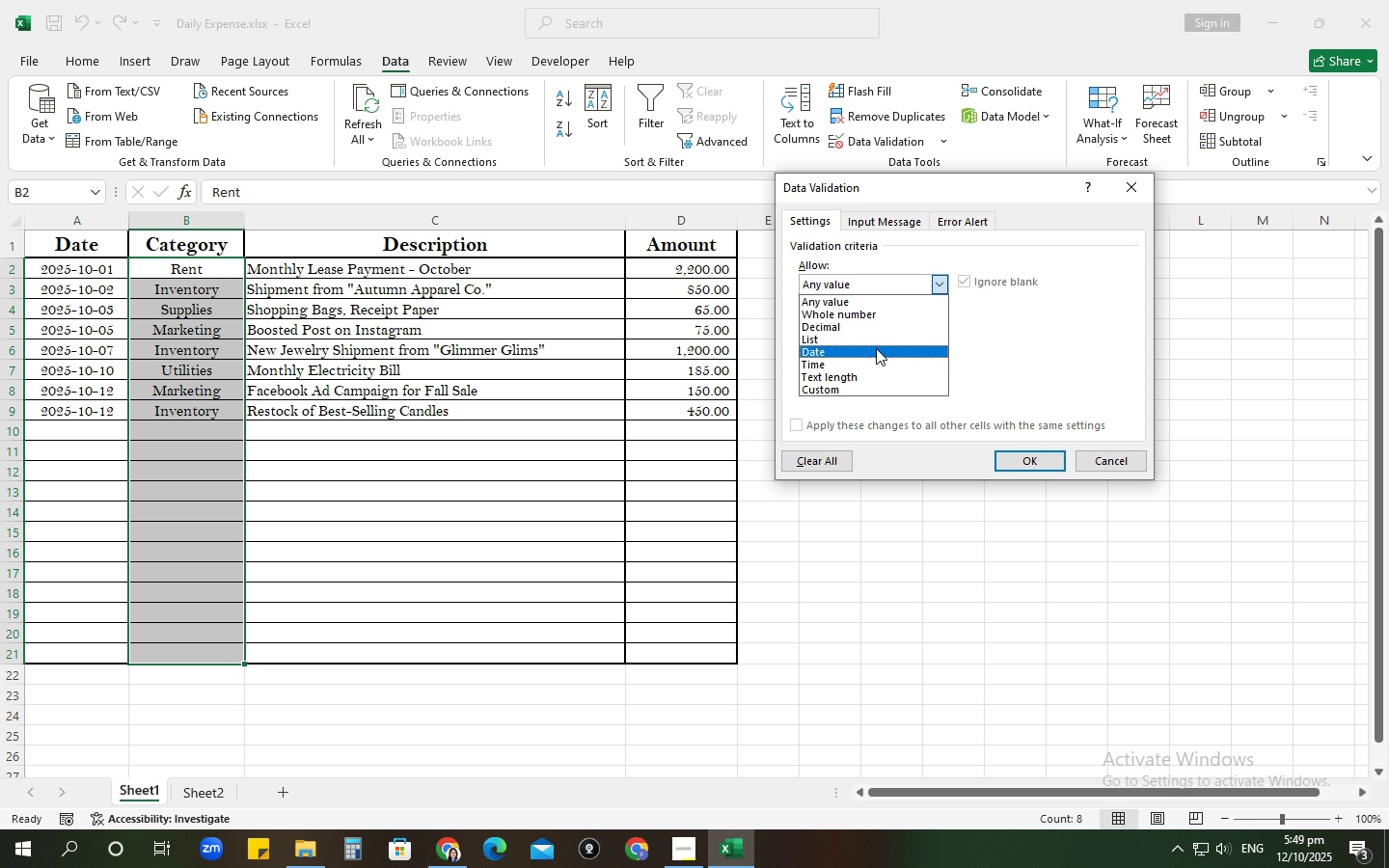 
left_click([875, 340])
 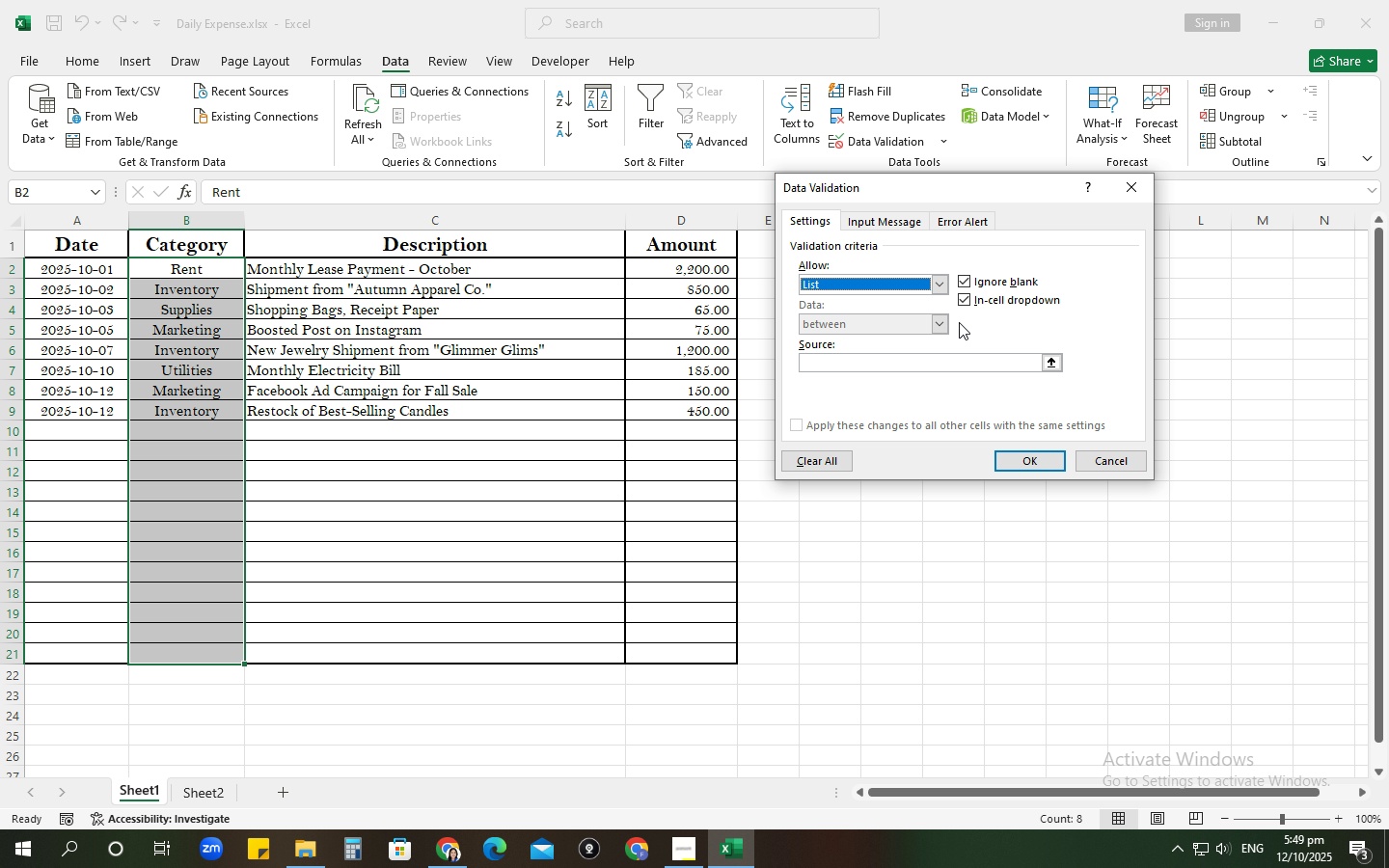 
left_click([938, 319])
 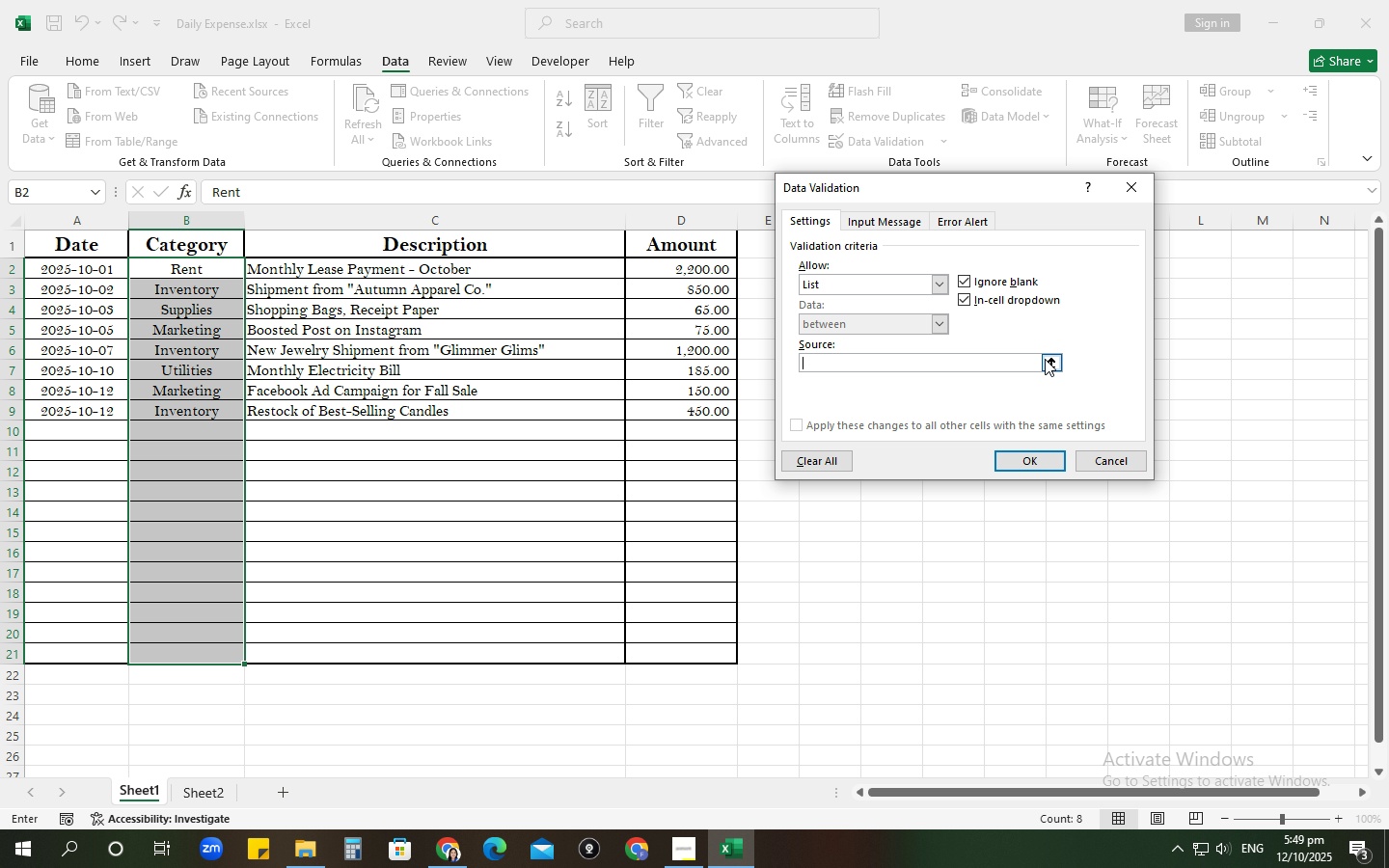 
left_click([1045, 359])
 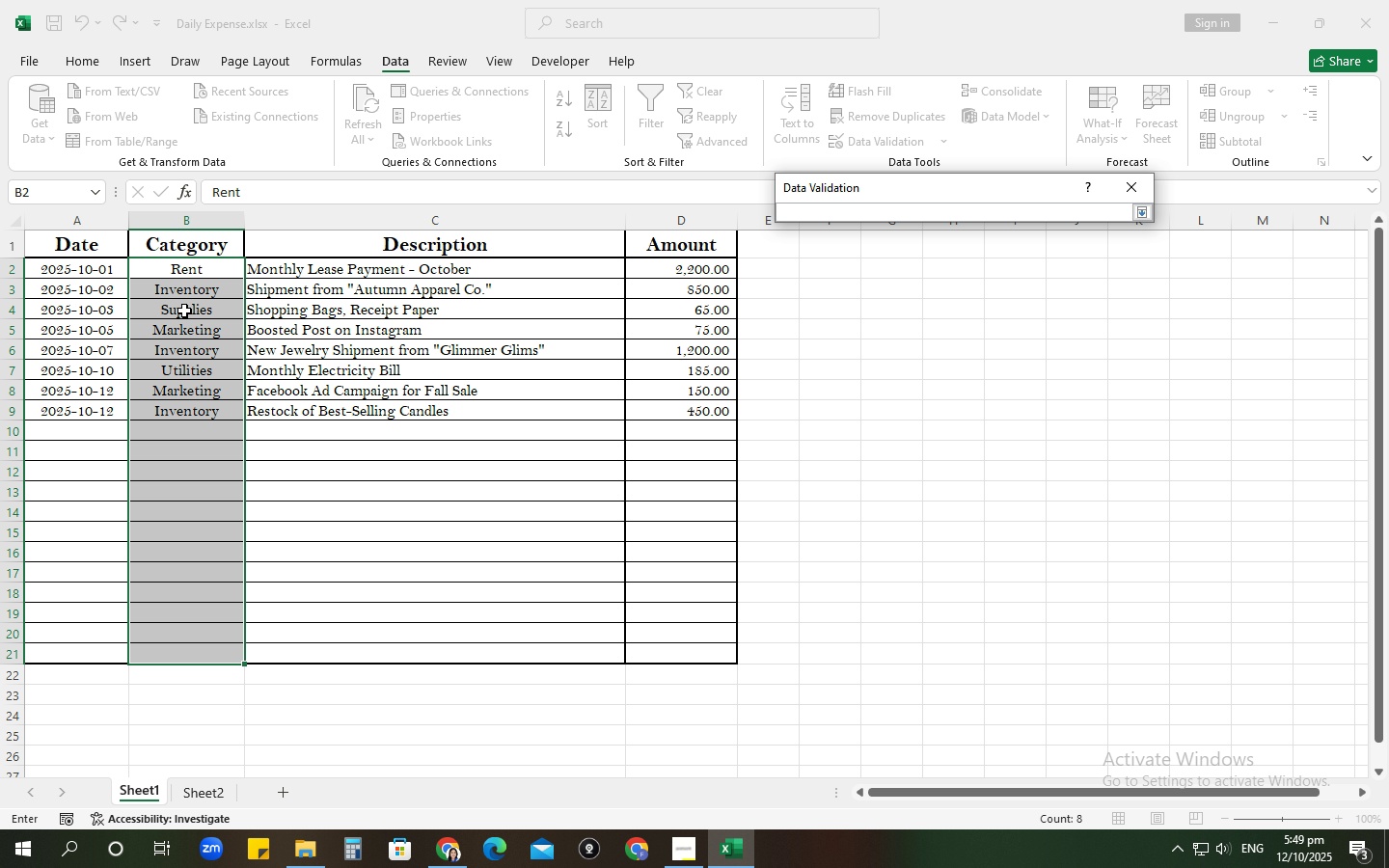 
left_click_drag(start_coordinate=[183, 280], to_coordinate=[172, 366])
 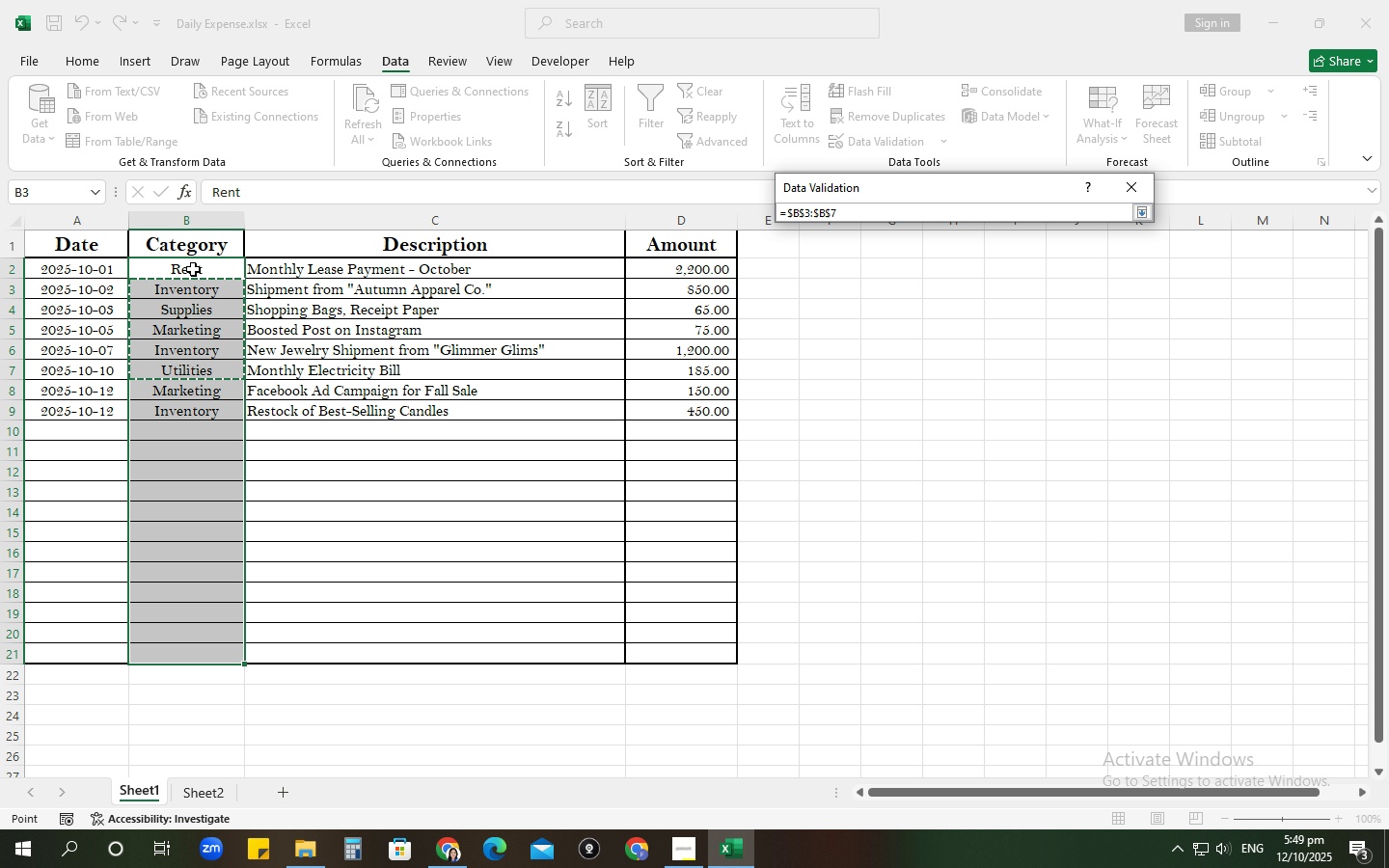 
left_click_drag(start_coordinate=[193, 269], to_coordinate=[153, 324])
 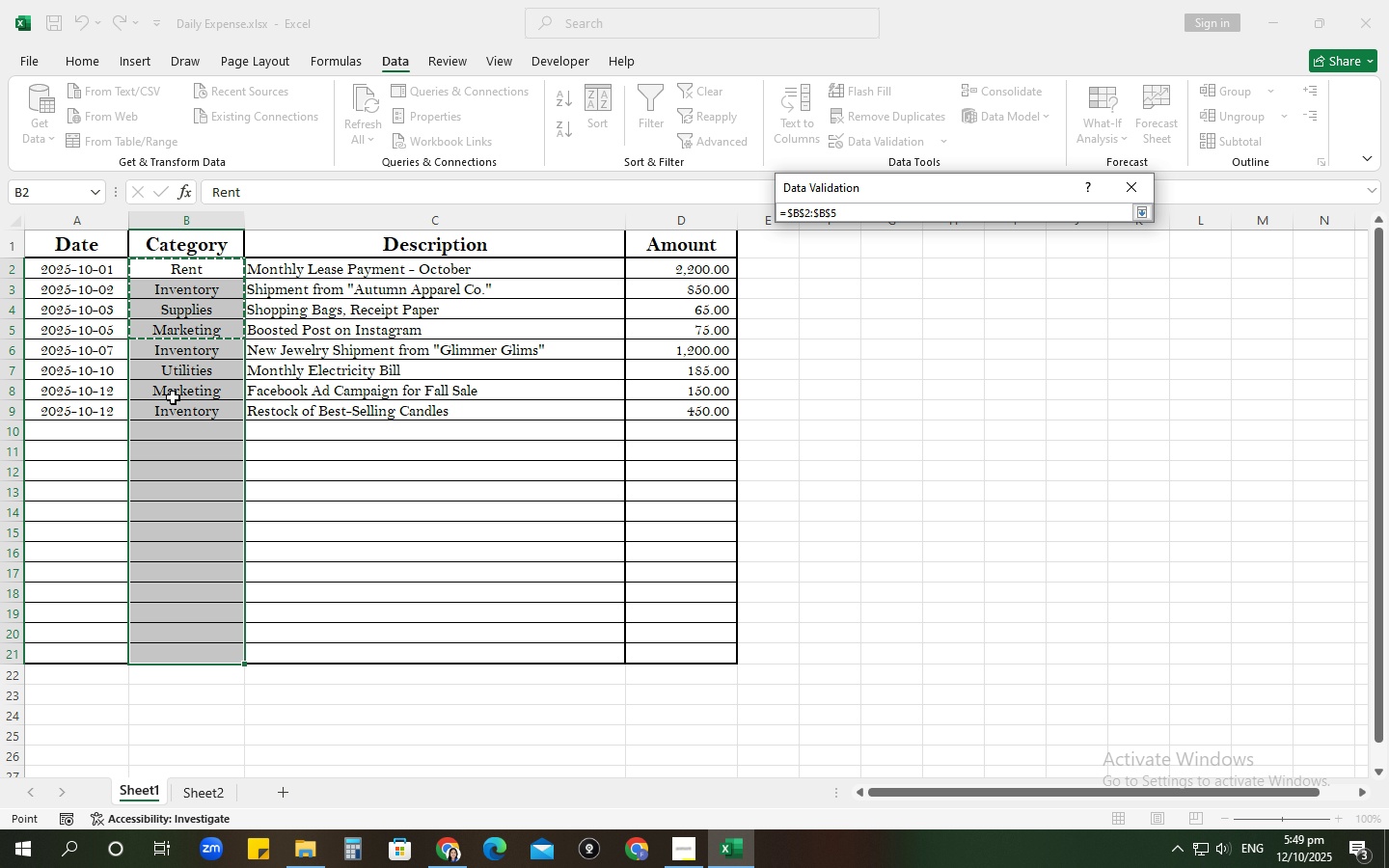 
hold_key(key=ControlLeft, duration=0.85)
left_click([175, 371])
 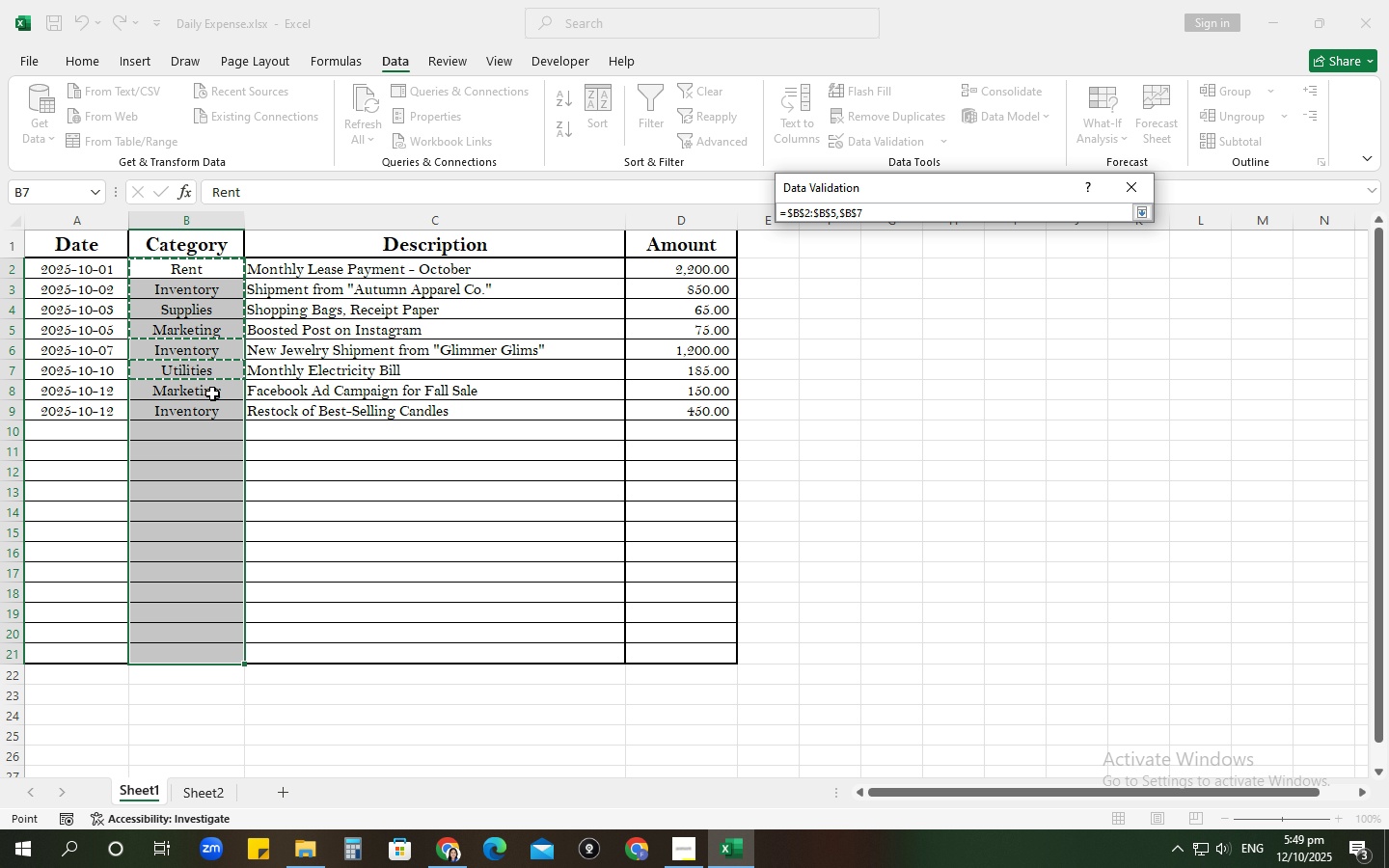 
key(Control+ControlLeft)
 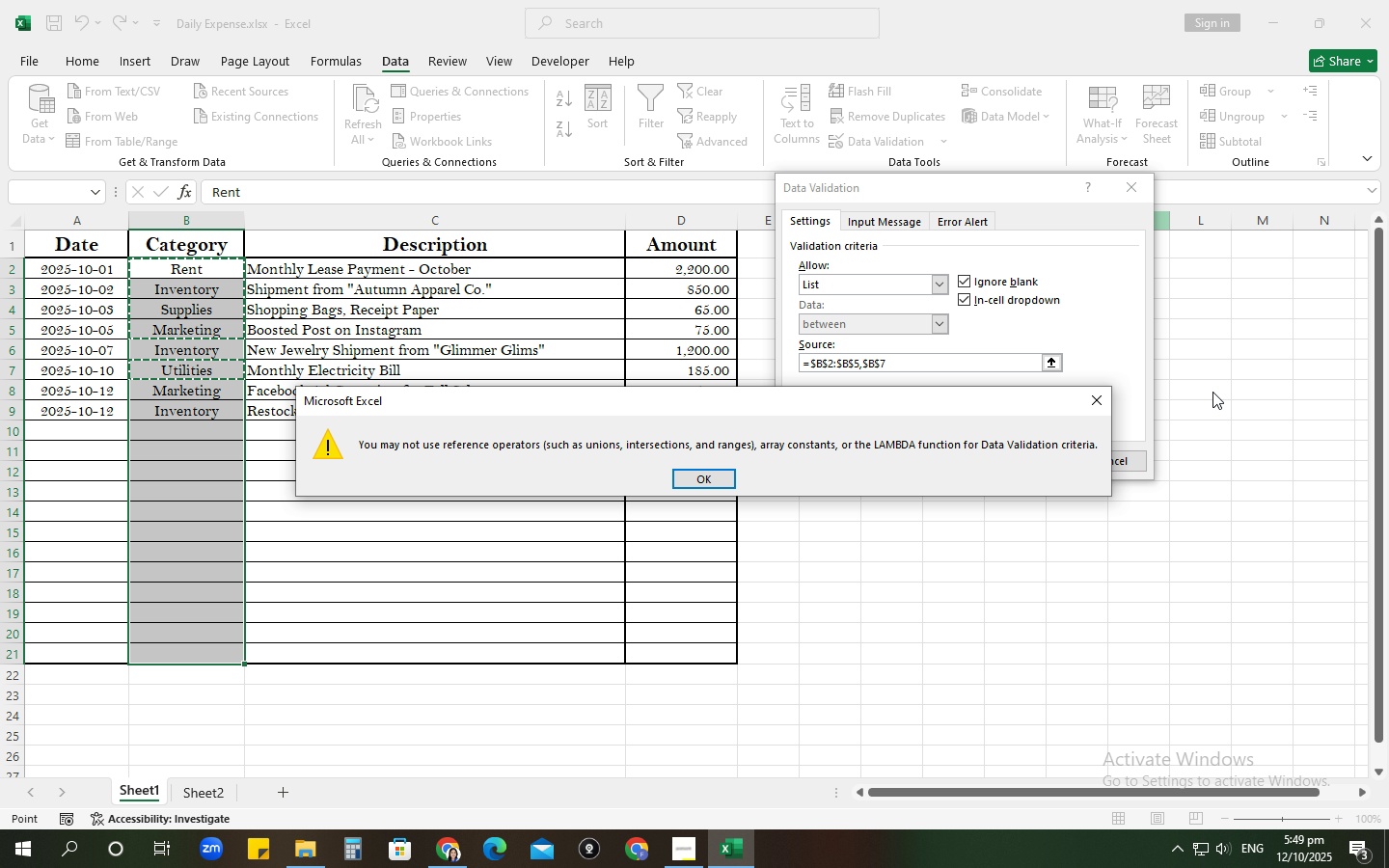 
wait(5.05)
 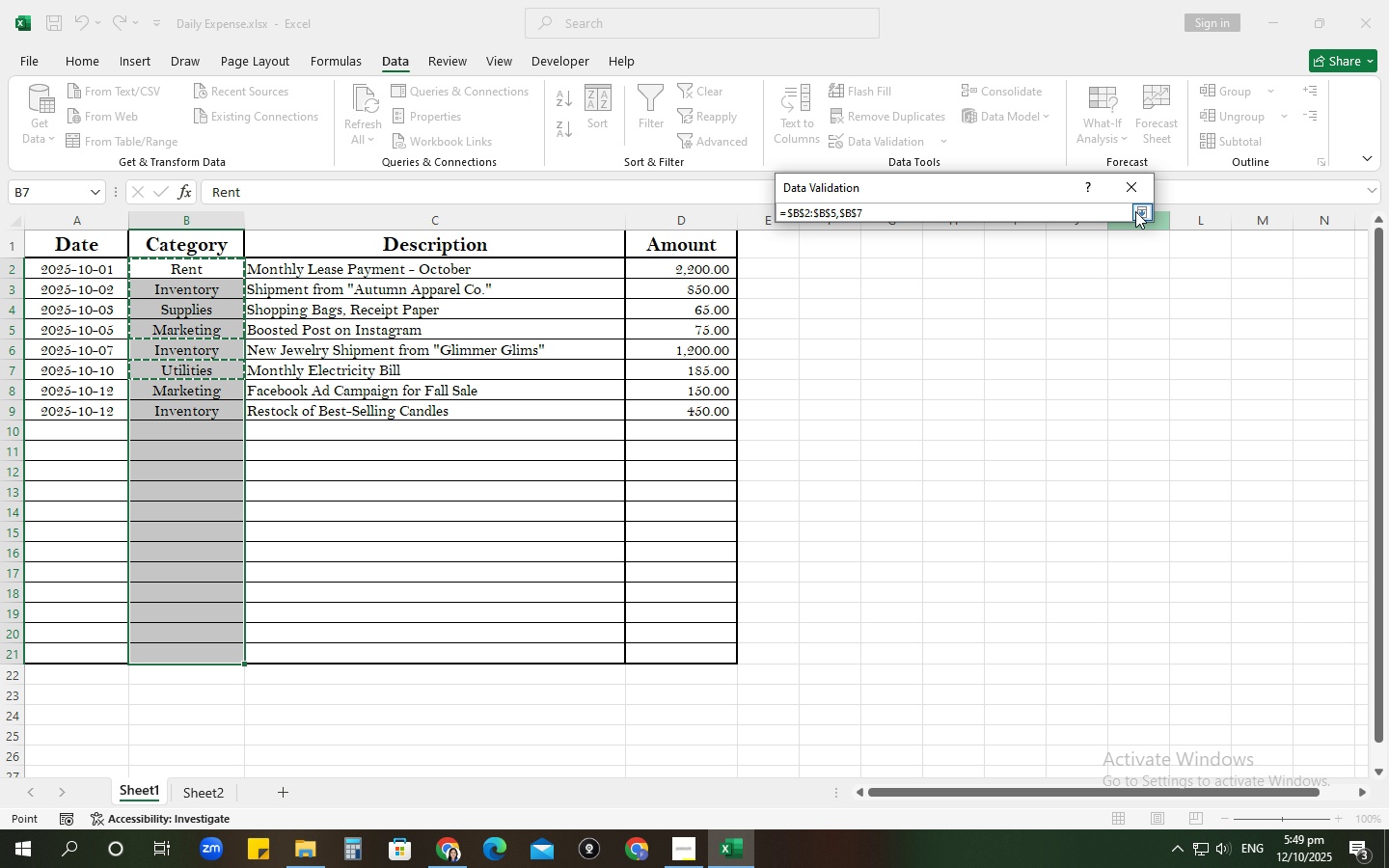 
left_click_drag(start_coordinate=[1133, 180], to_coordinate=[1136, 187])
 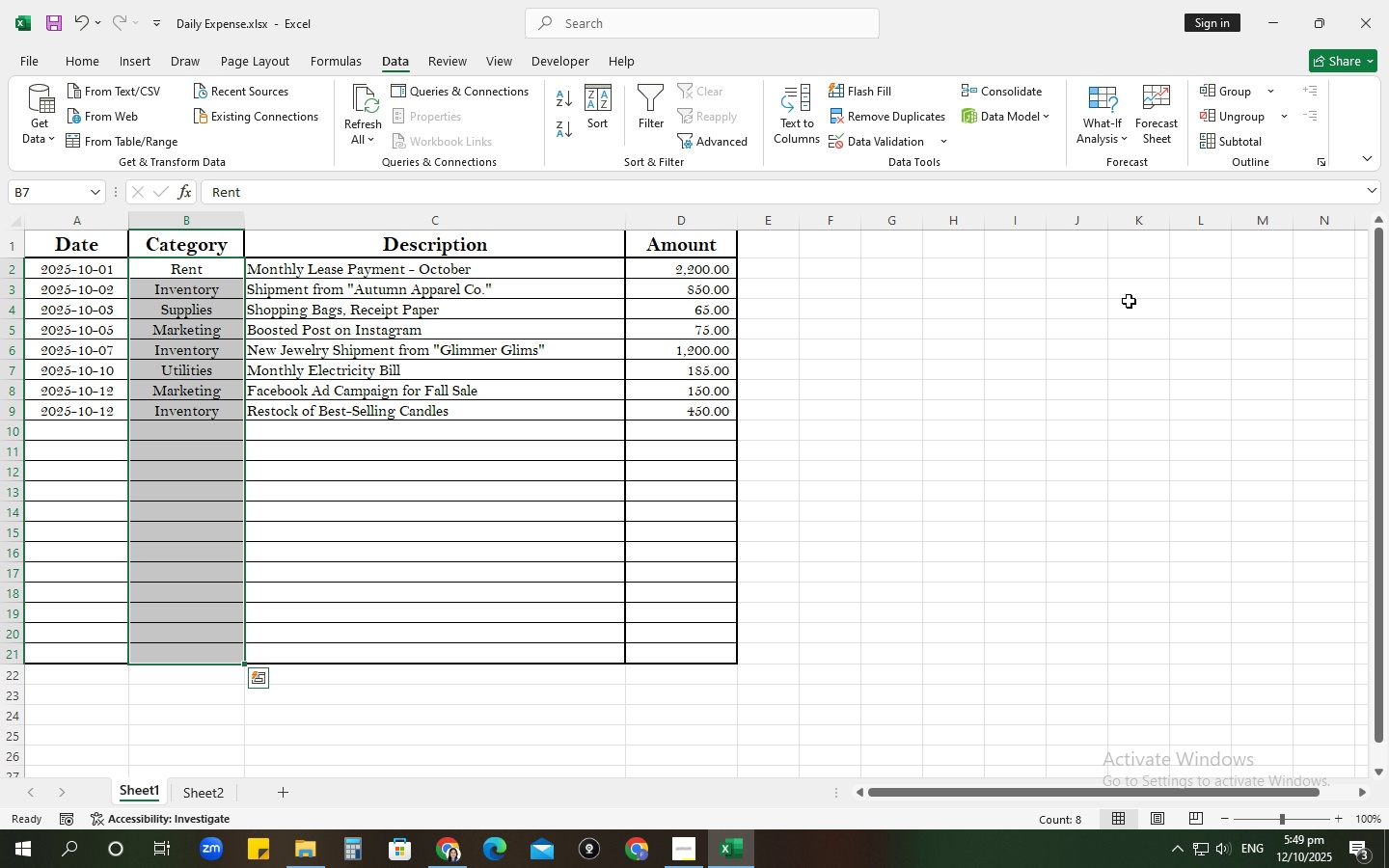 
double_click([1135, 246])
 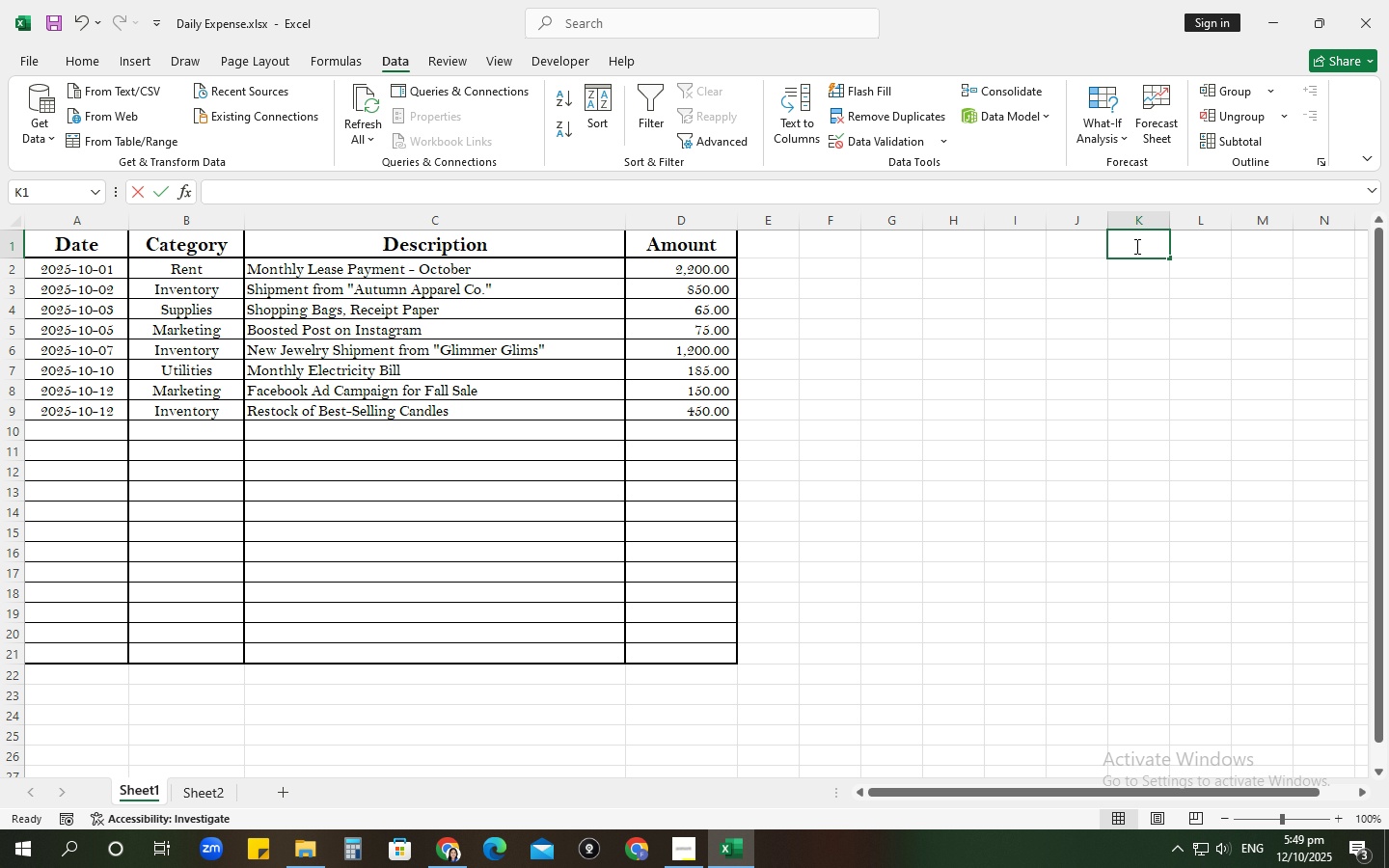 
type(Categories)
 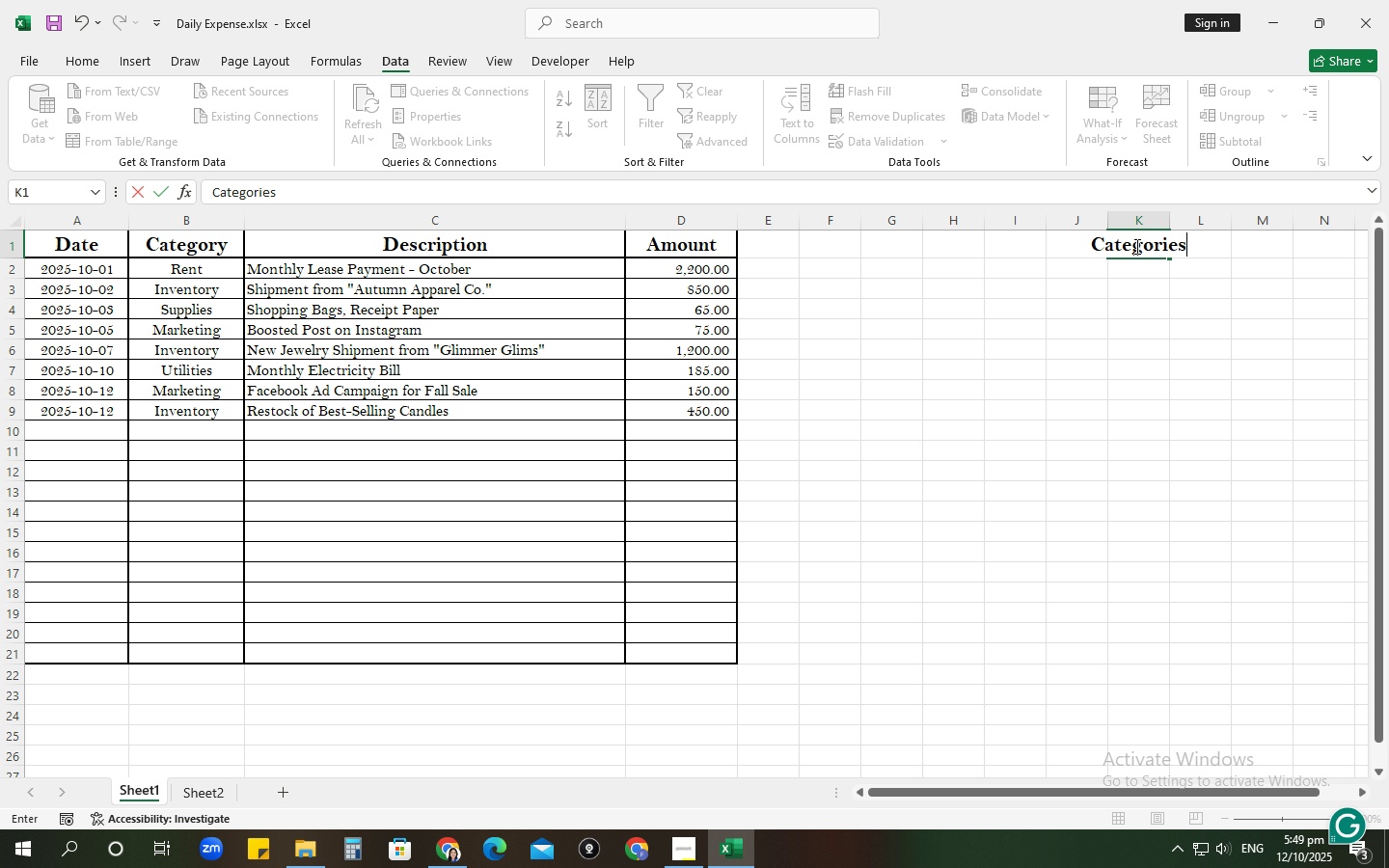 
key(Enter)
 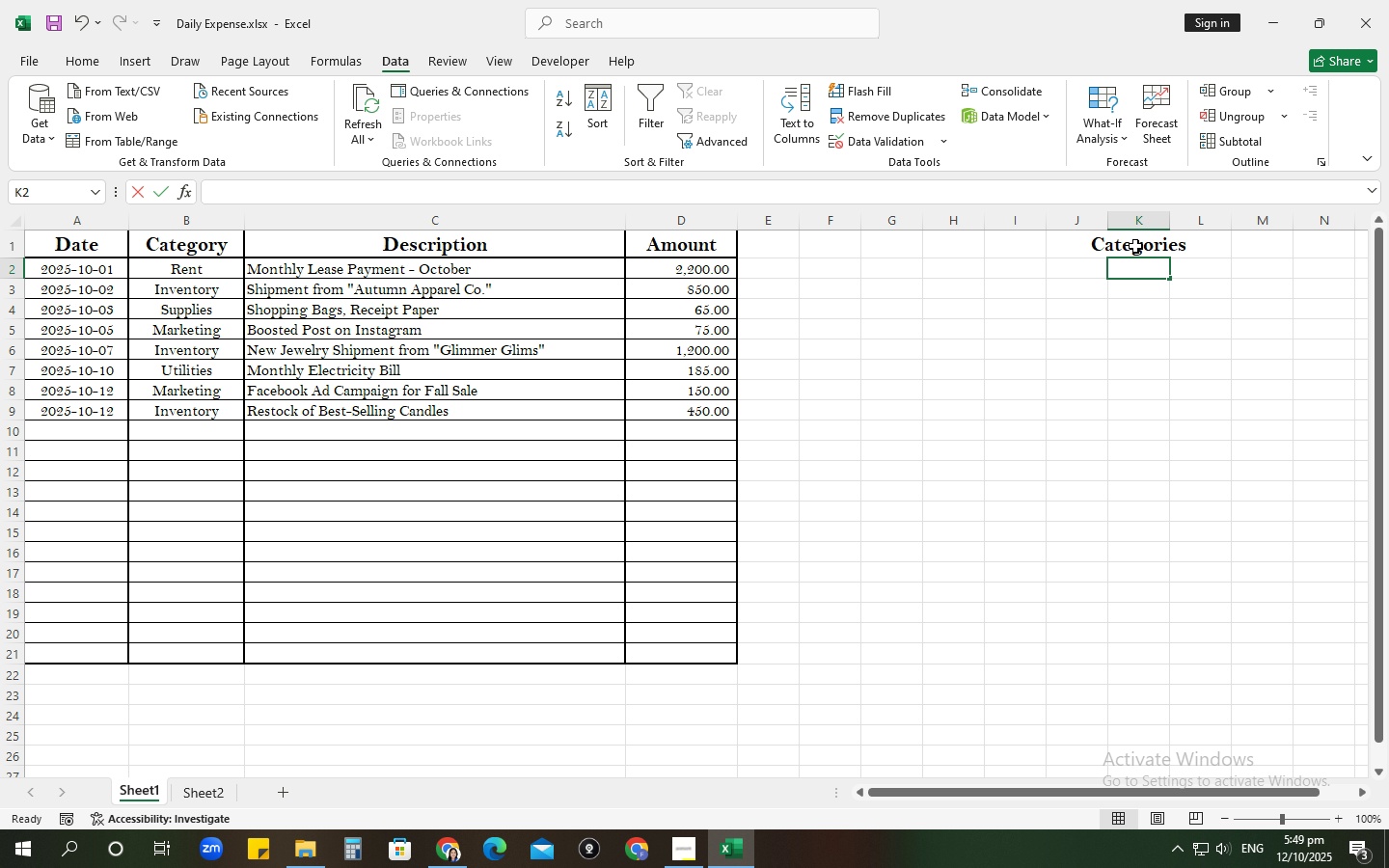 
type(Rent)
 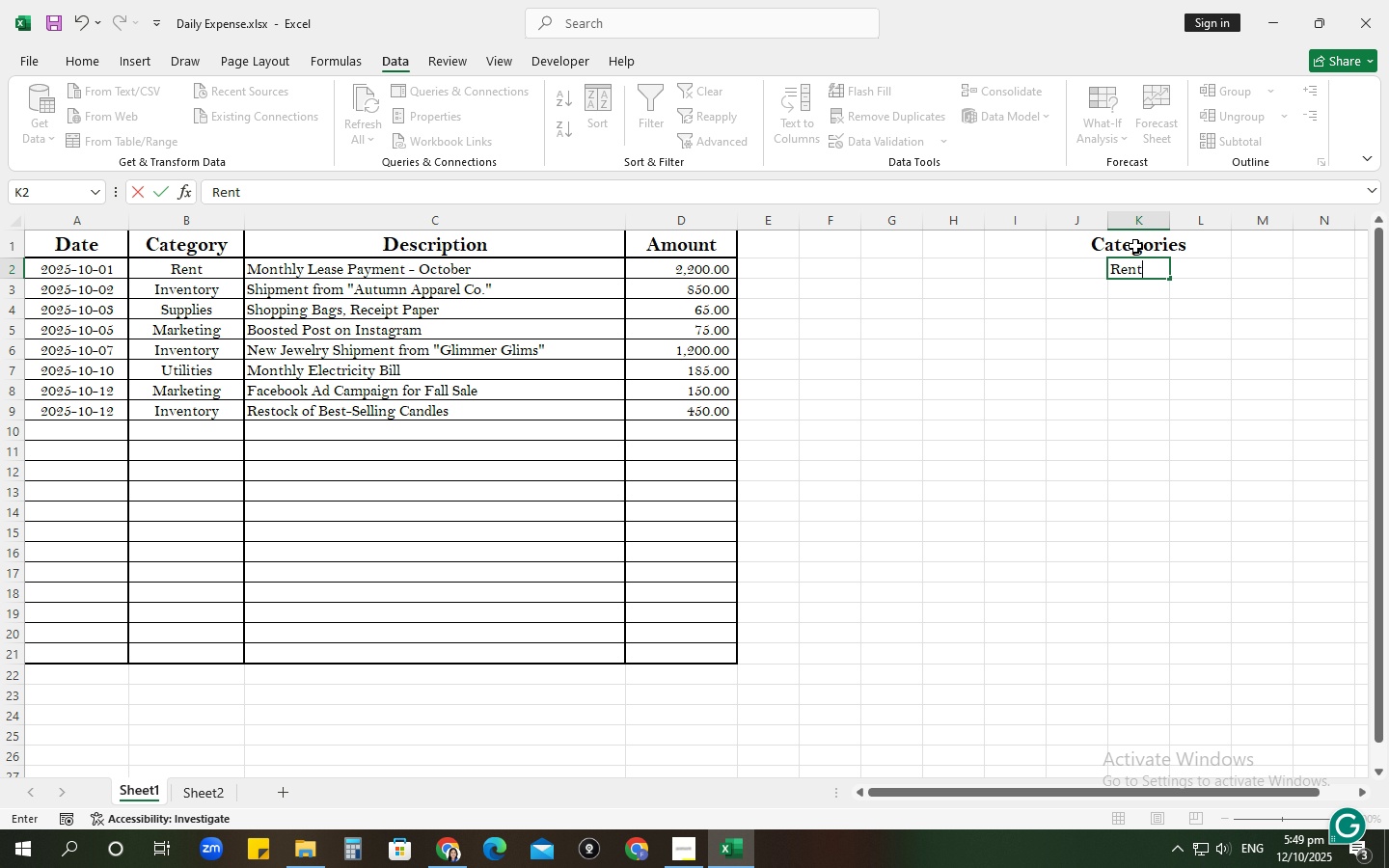 
key(Enter)
 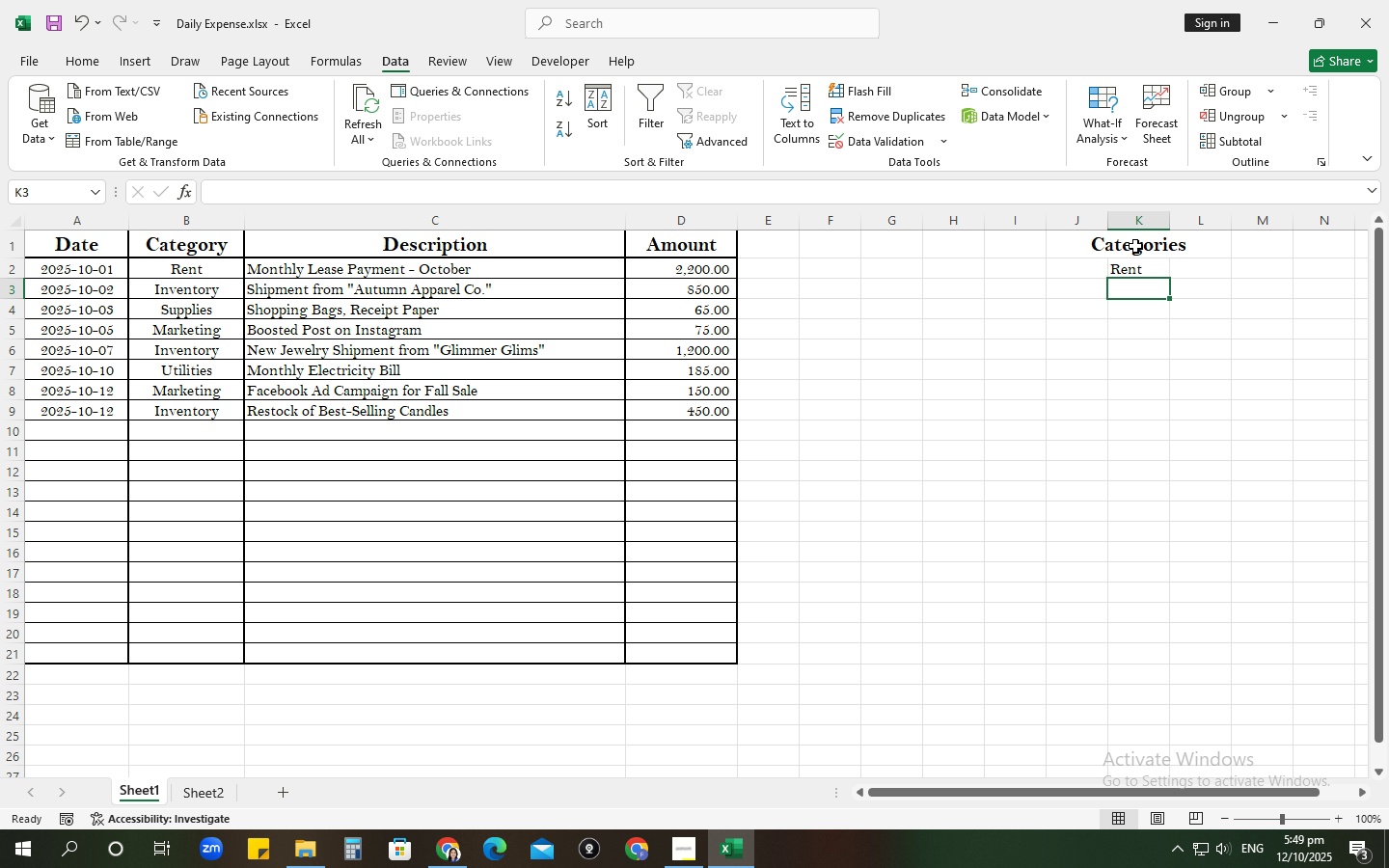 
type(Inventory)
 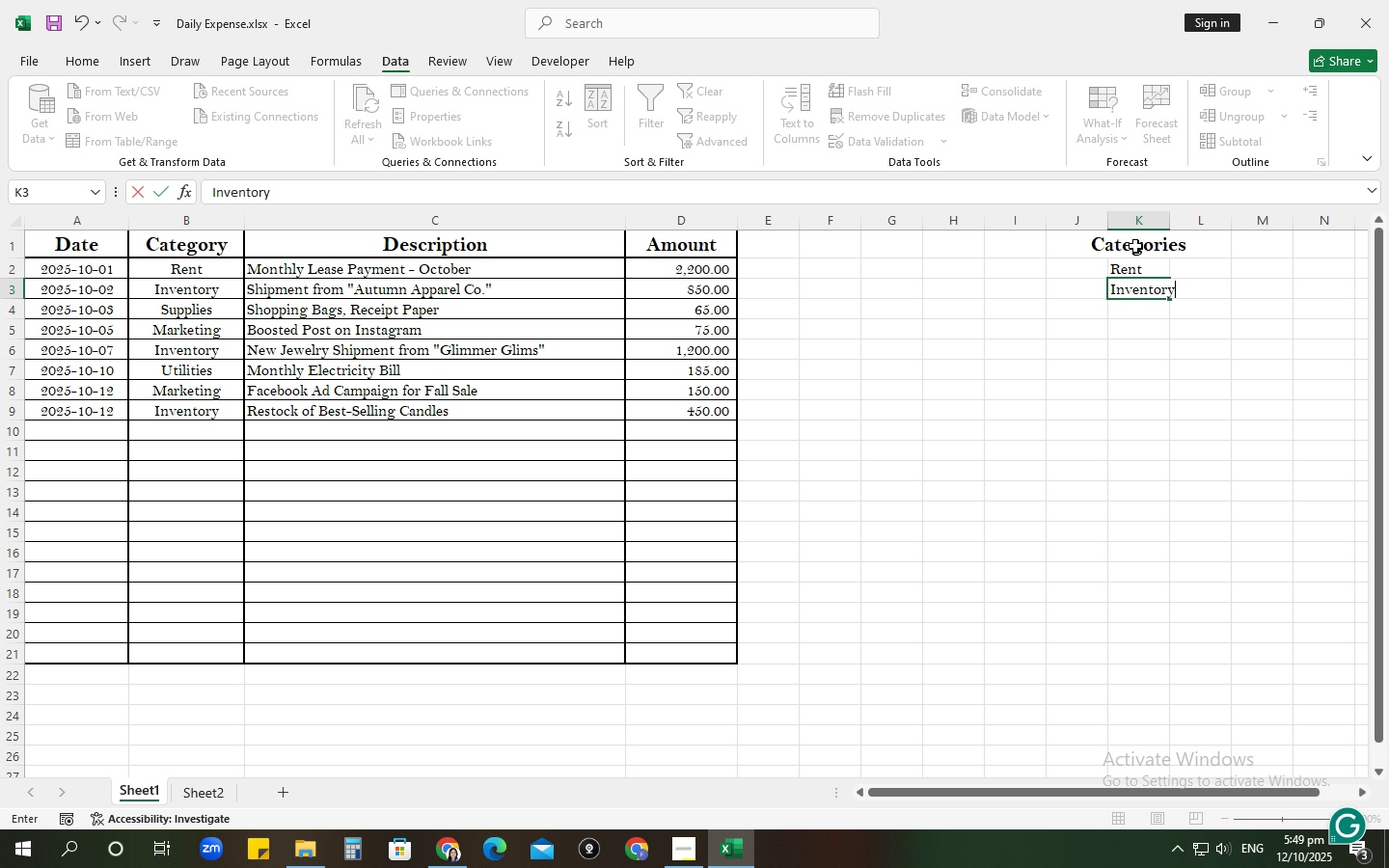 
key(Enter)
 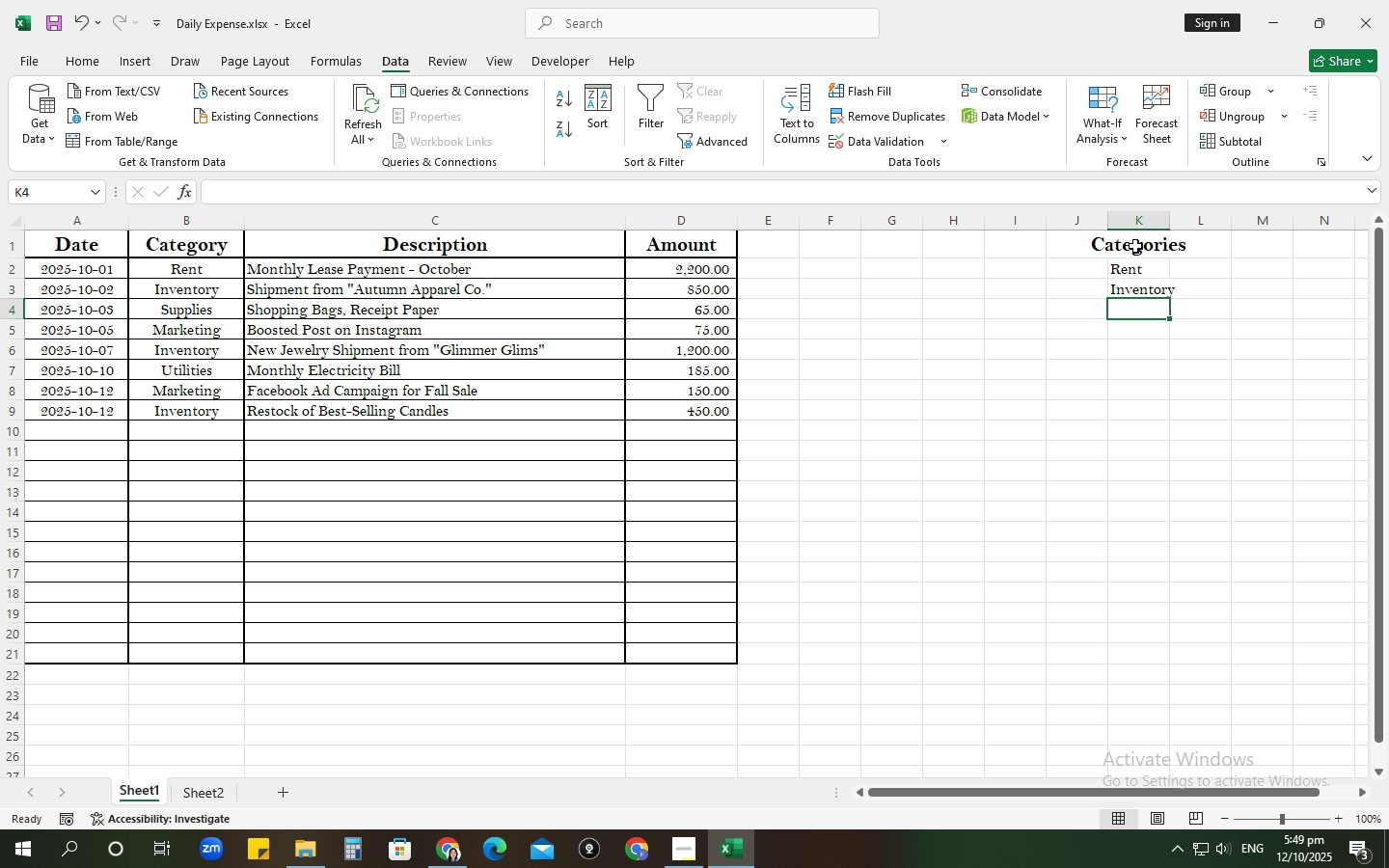 
type(Supplies)
 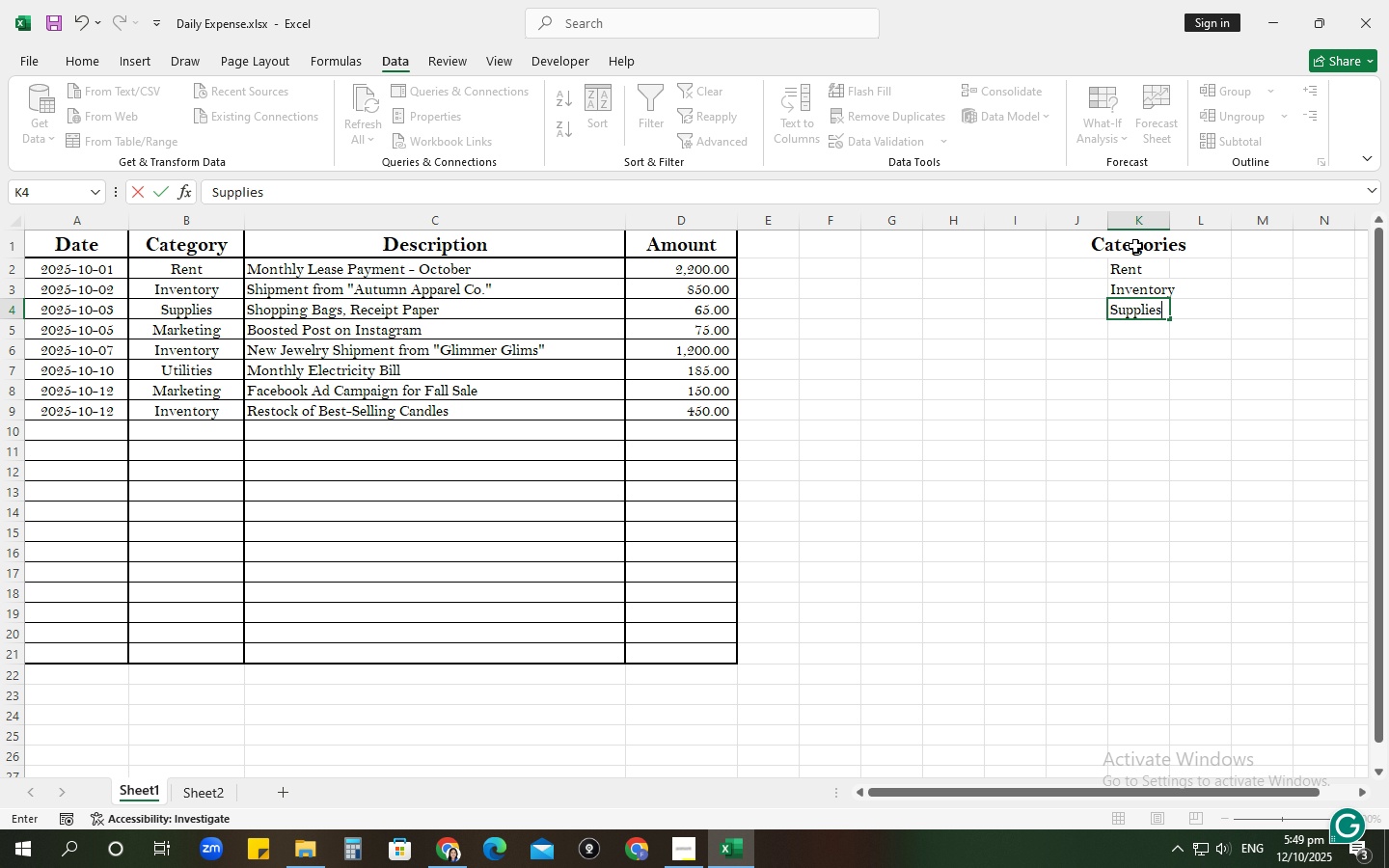 
key(Enter)
 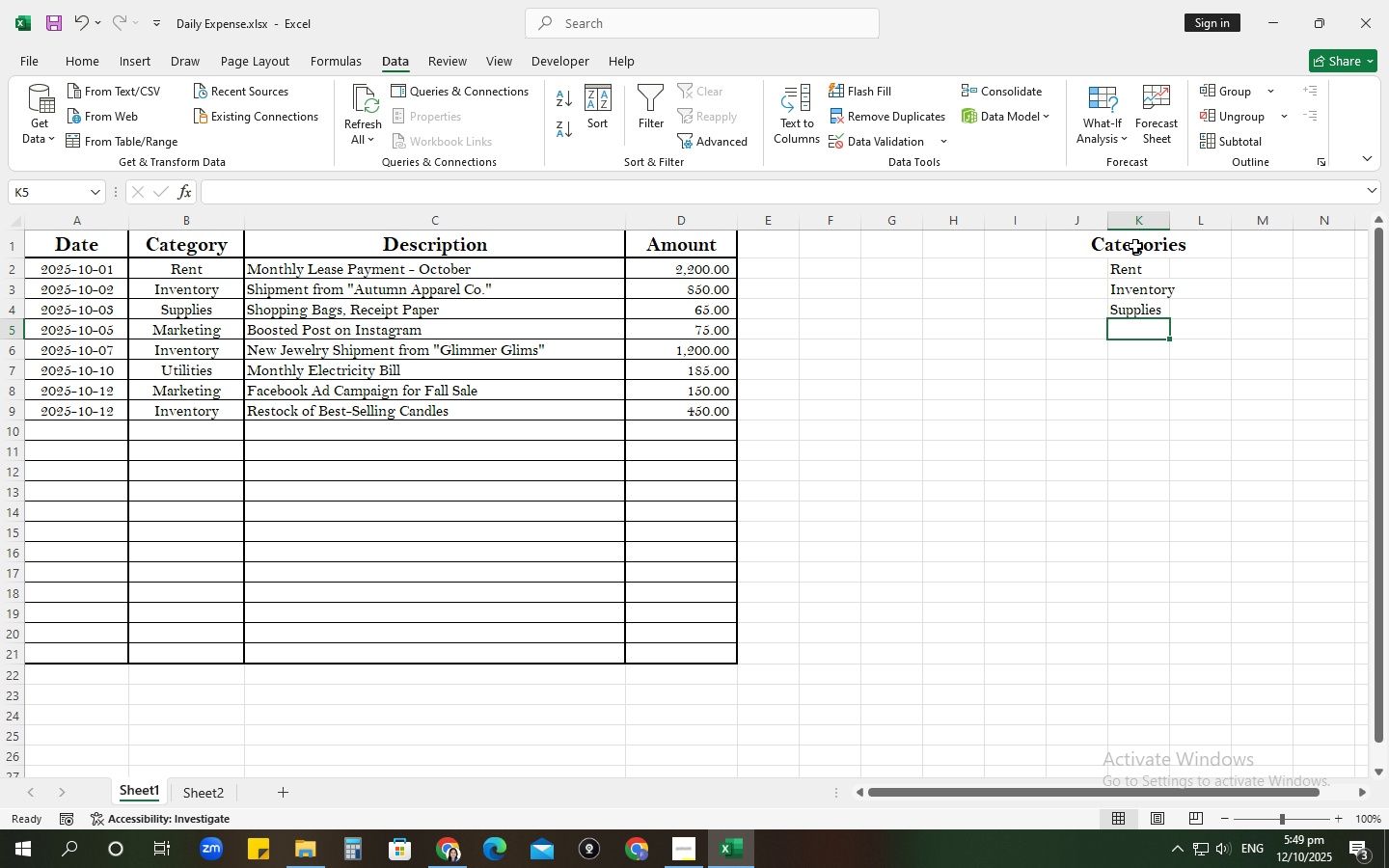 
type(Marketing)
 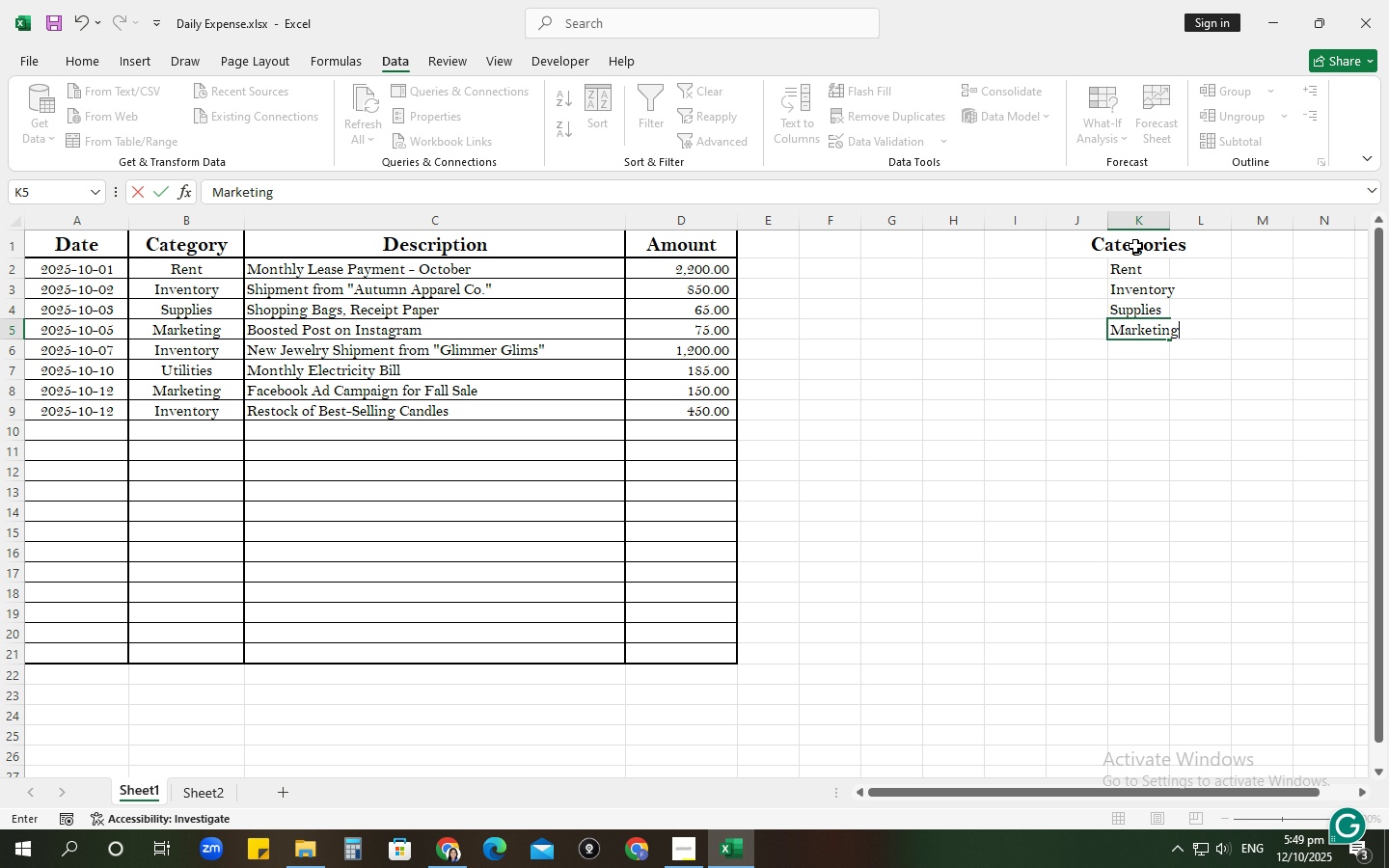 
key(Enter)
 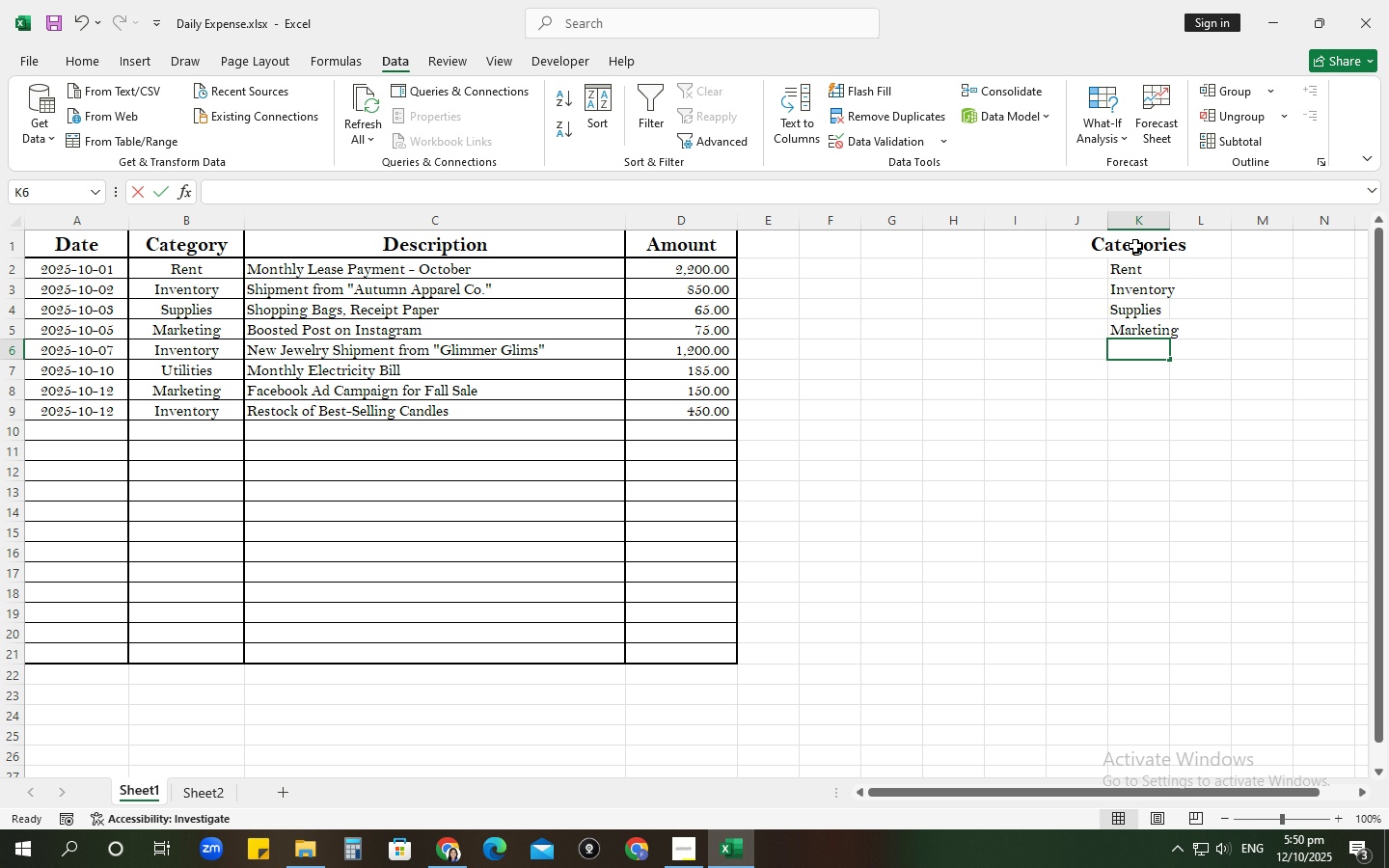 
type(Utilities)
 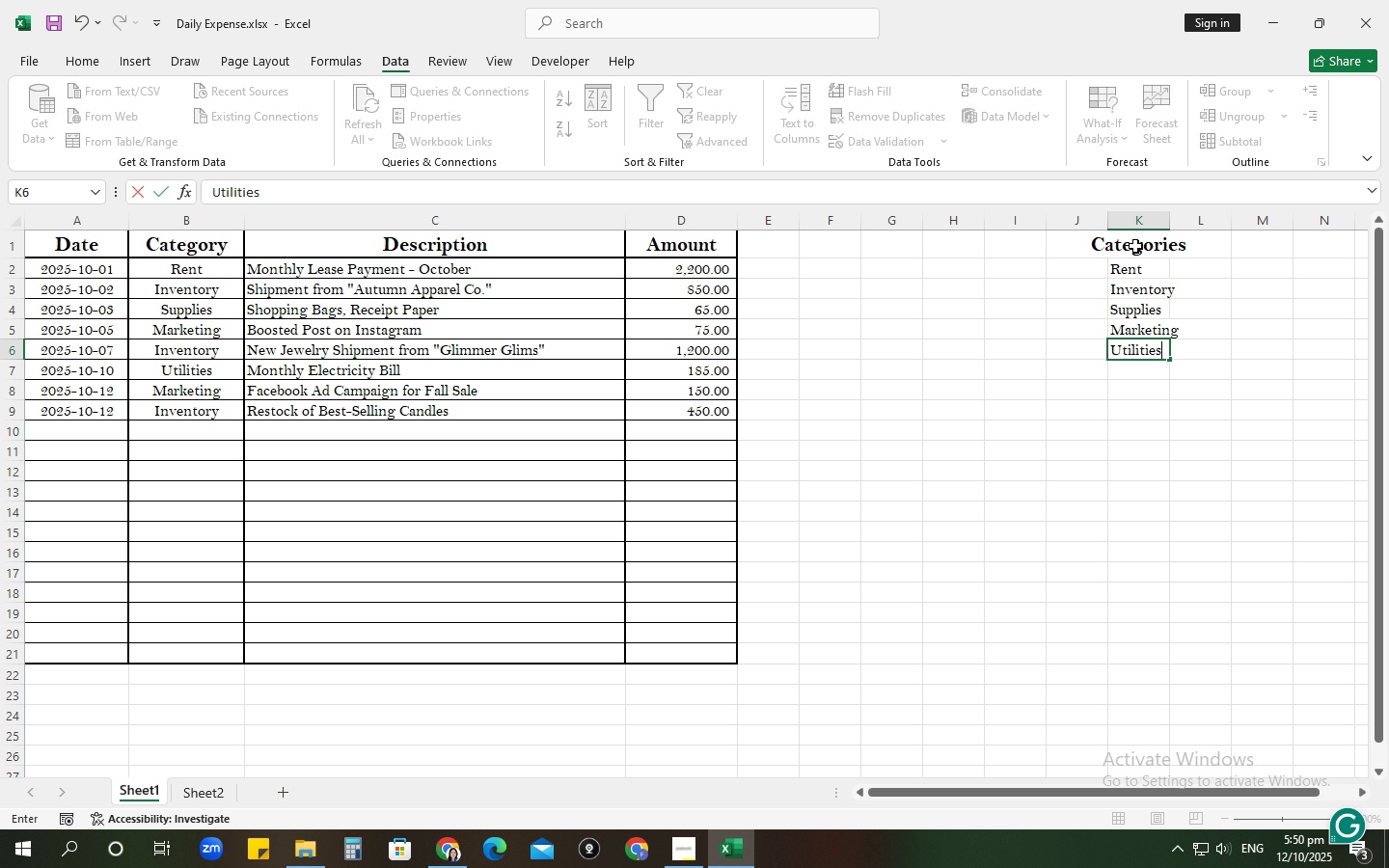 
key(Enter)
 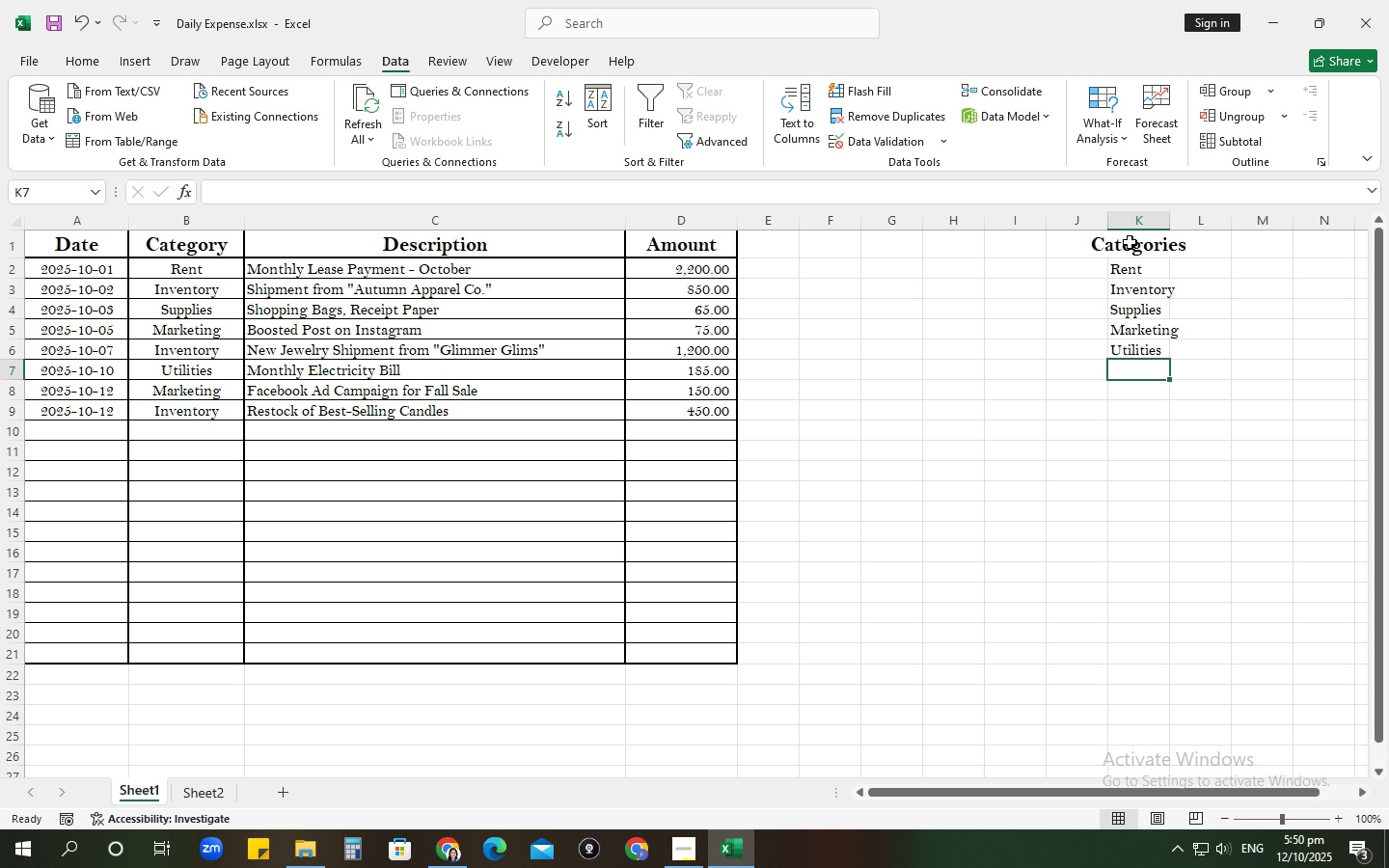 
left_click([1130, 242])
 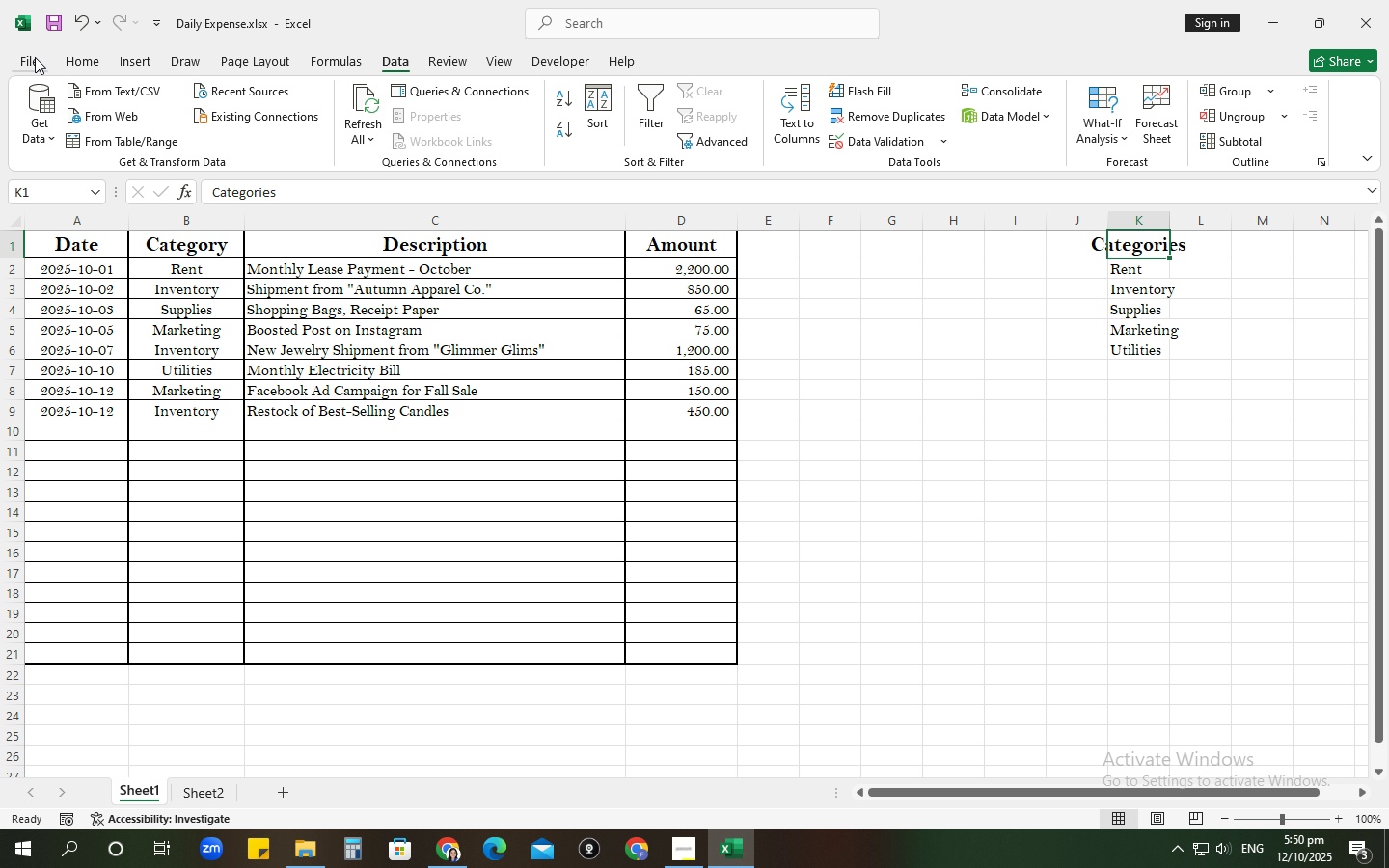 
left_click([61, 61])
 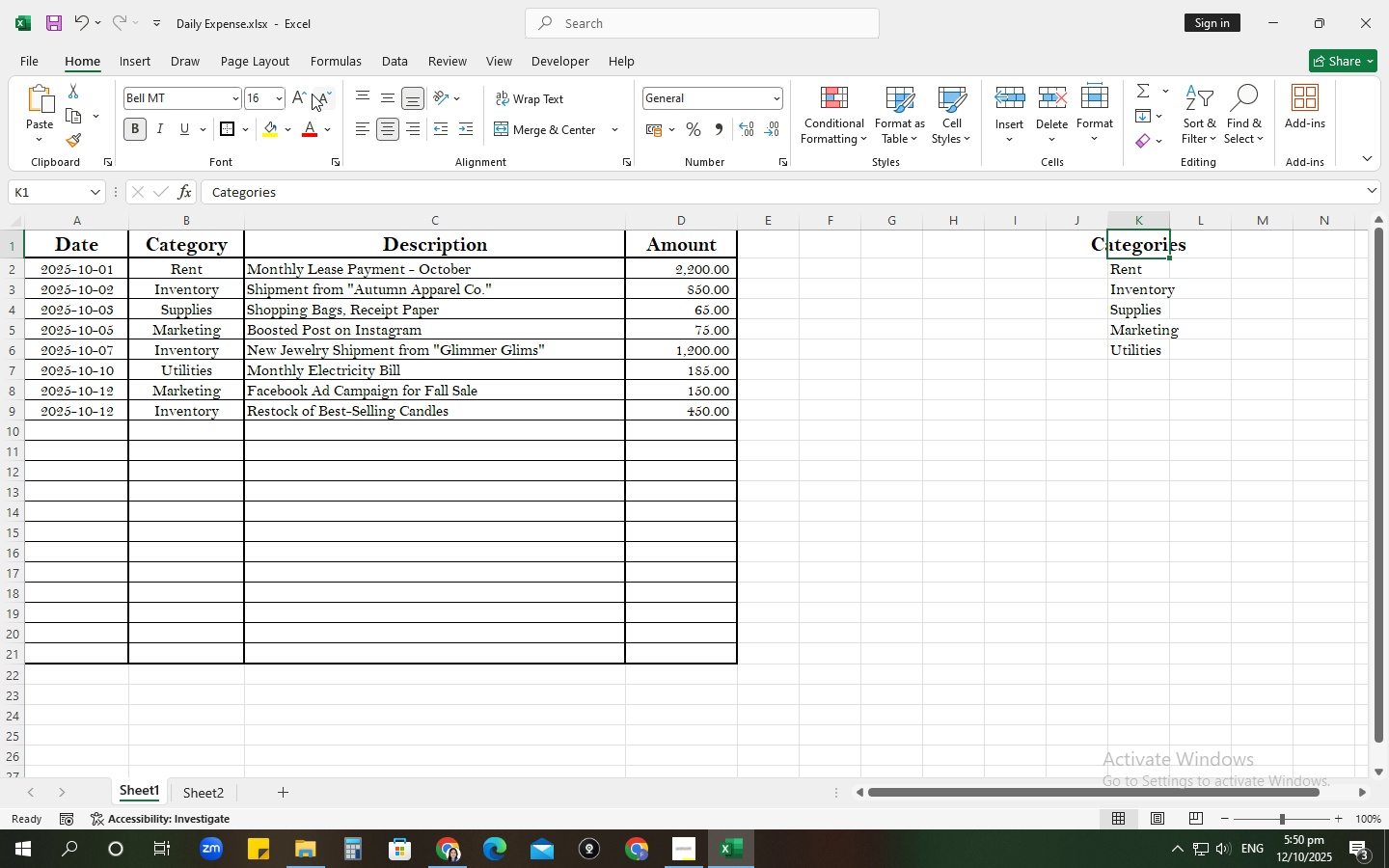 
left_click([312, 94])
 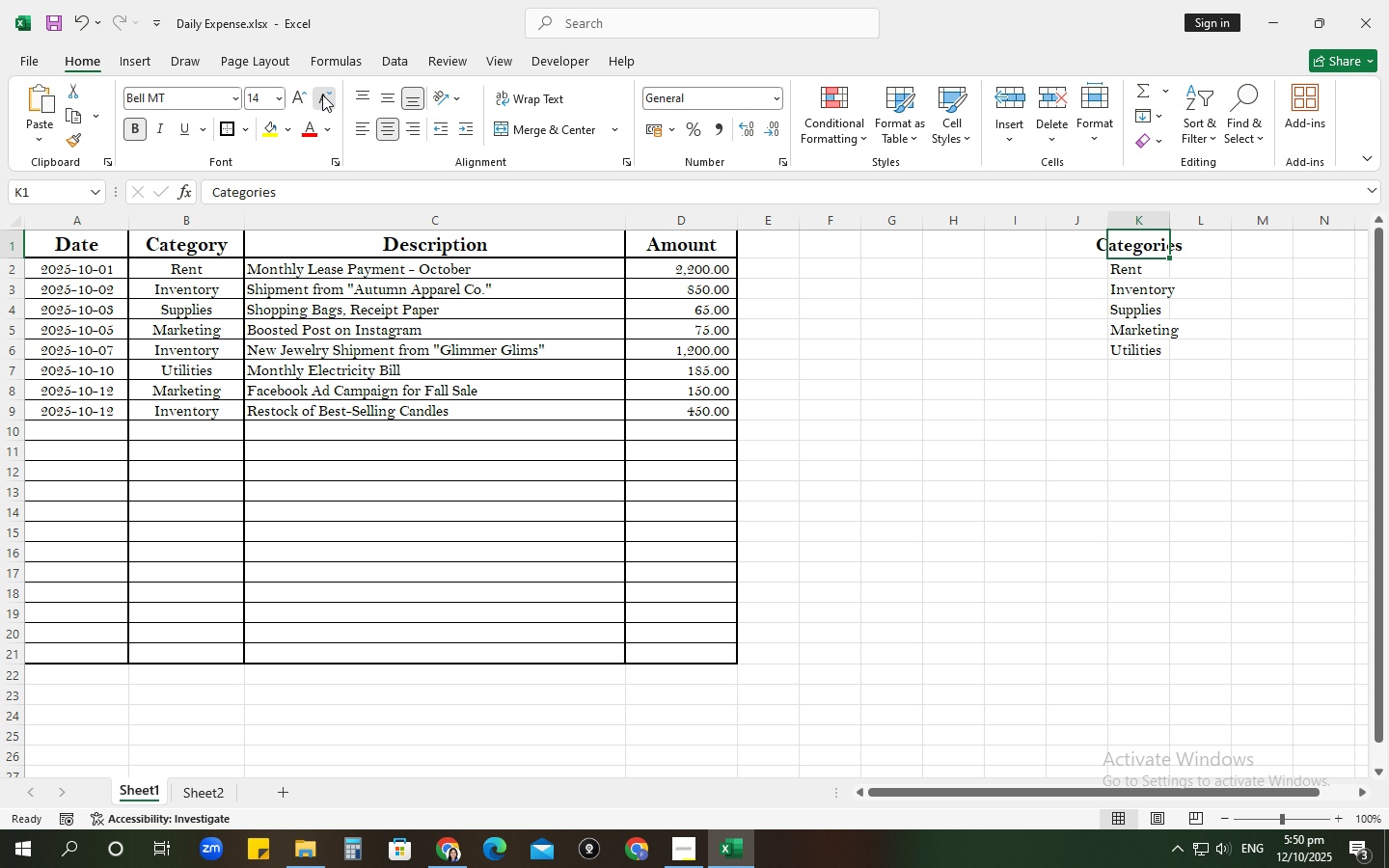 
double_click([322, 95])
 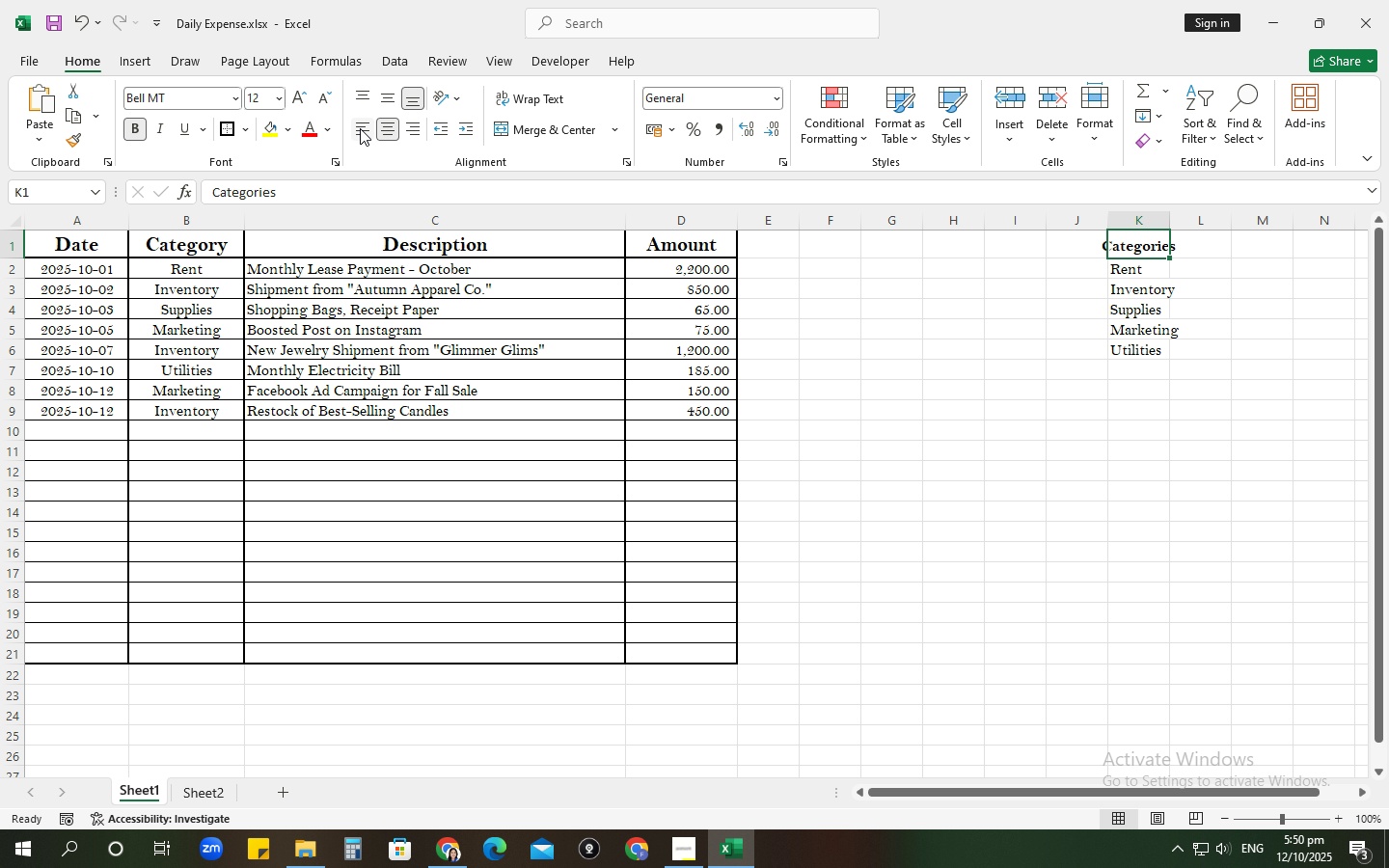 
left_click([360, 128])
 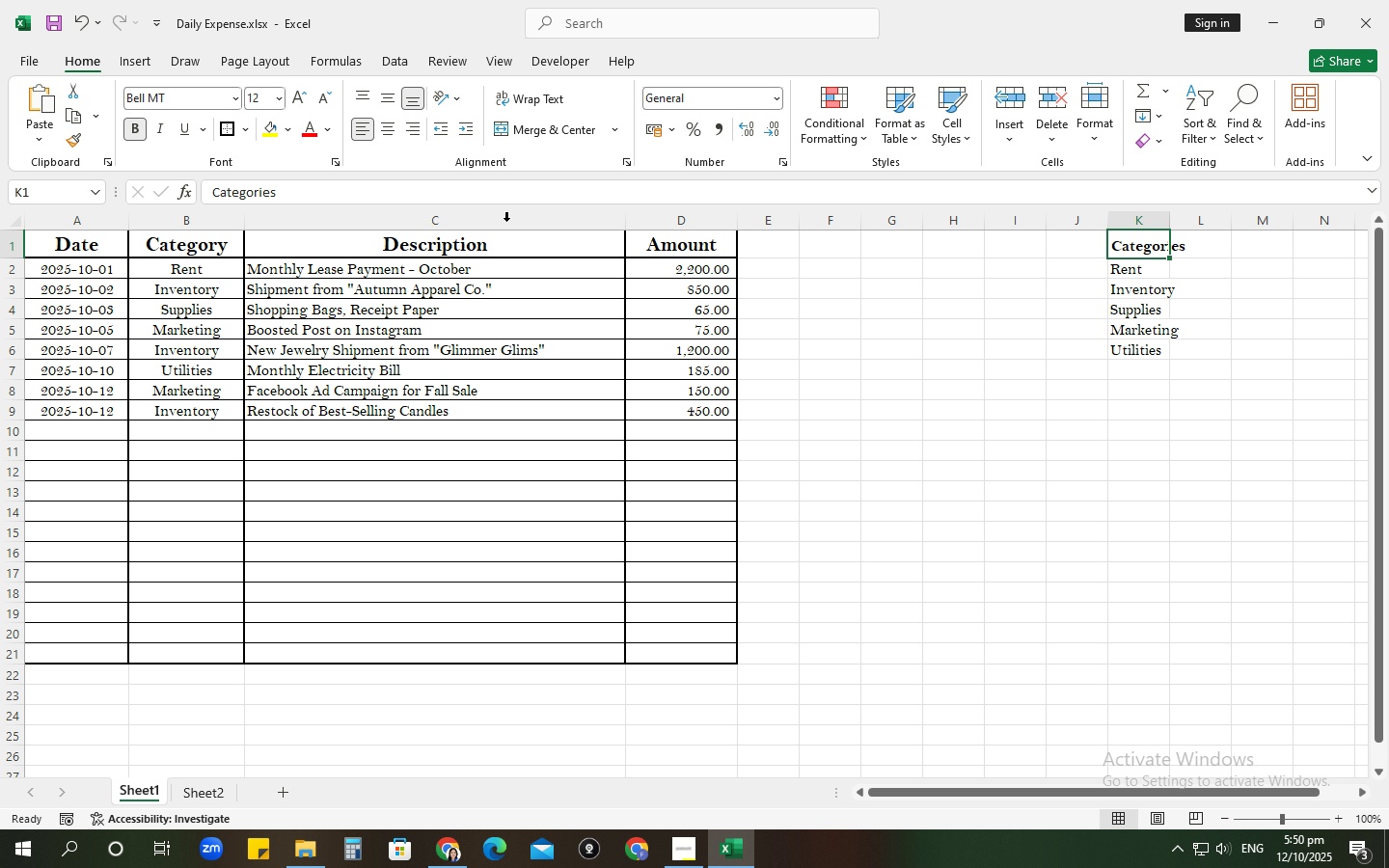 
left_click([313, 199])
 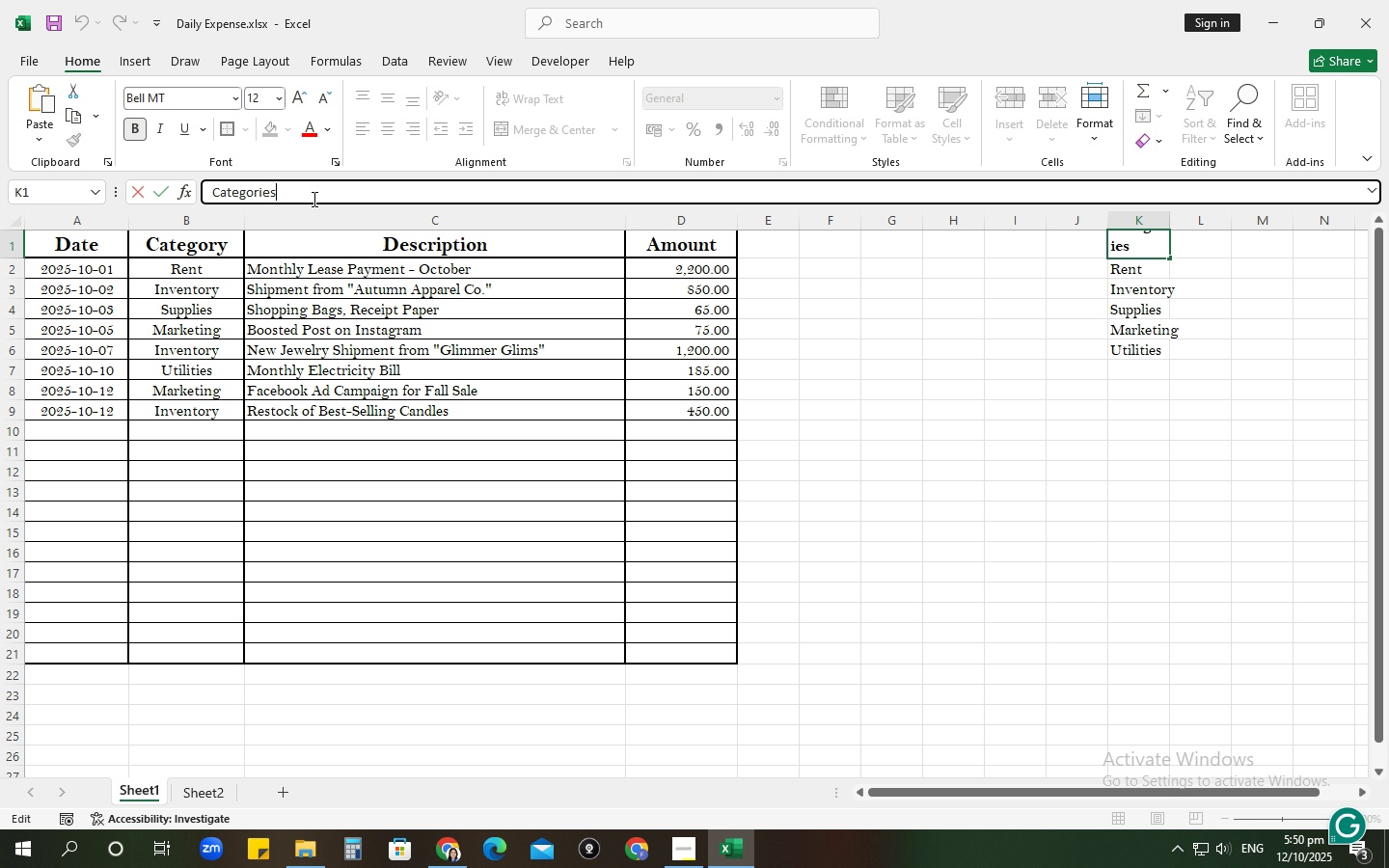 
key(Shift+ShiftRight)
 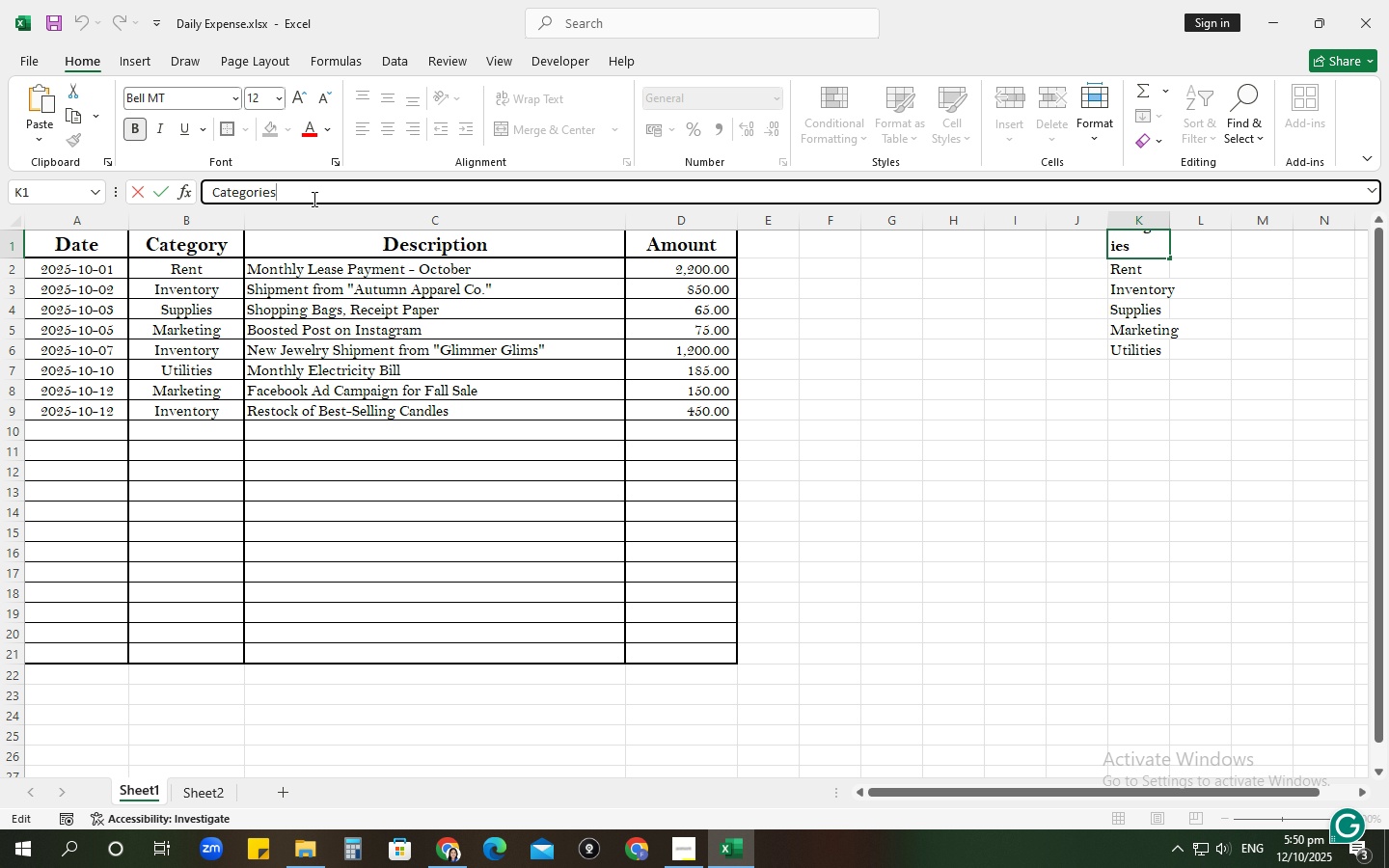 
key(Shift+Semicolon)
 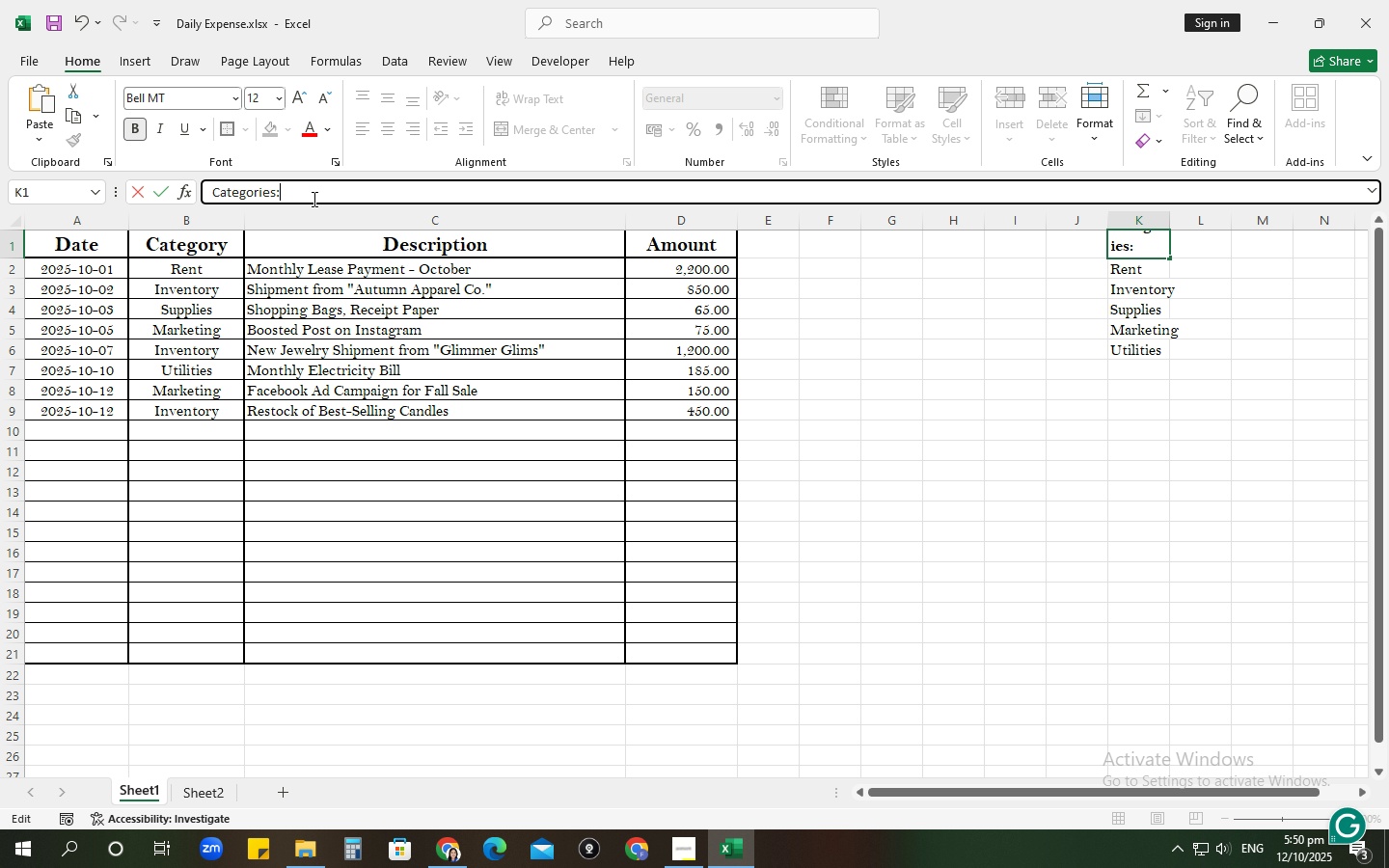 
key(Enter)
 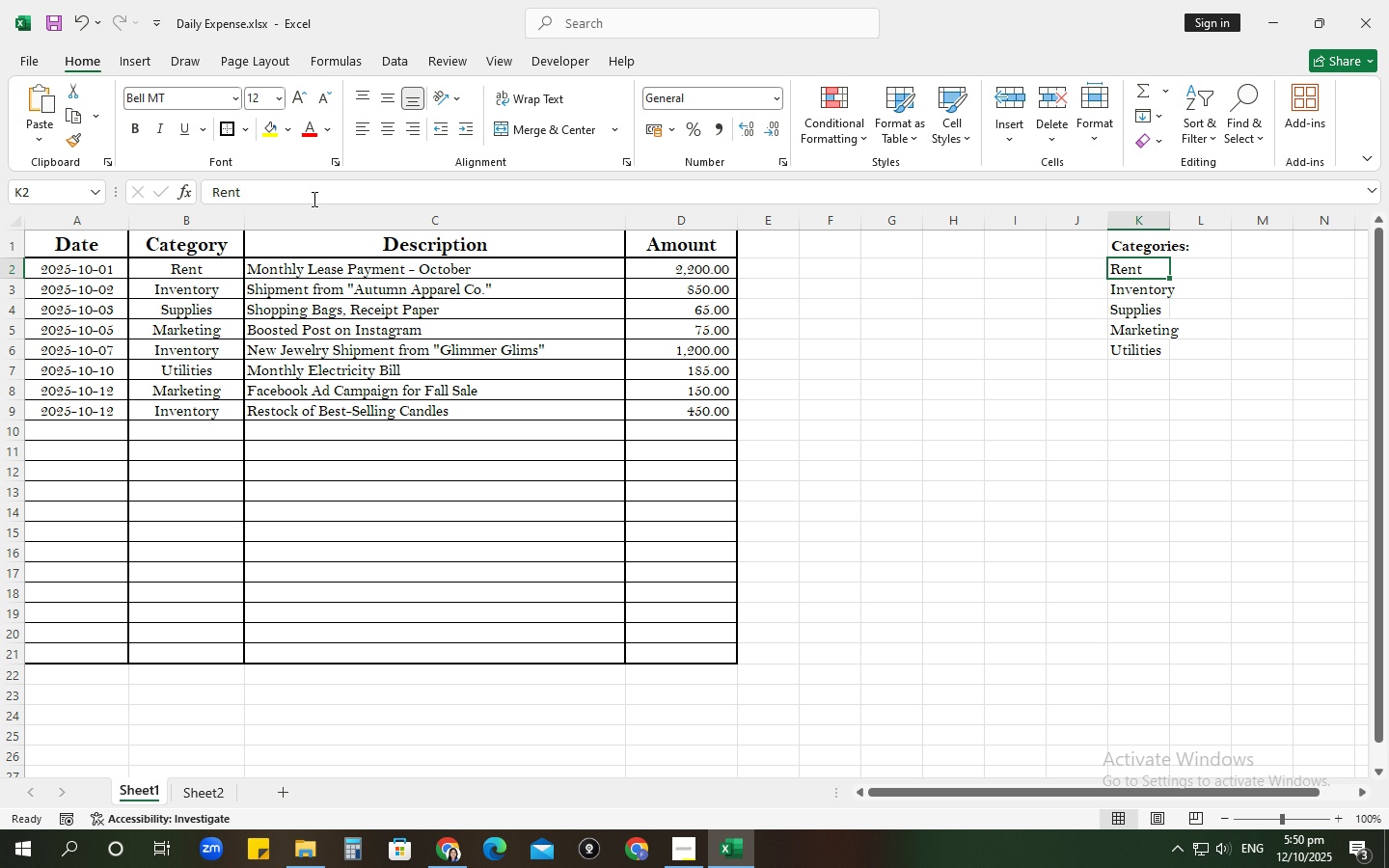 
wait(6.65)
 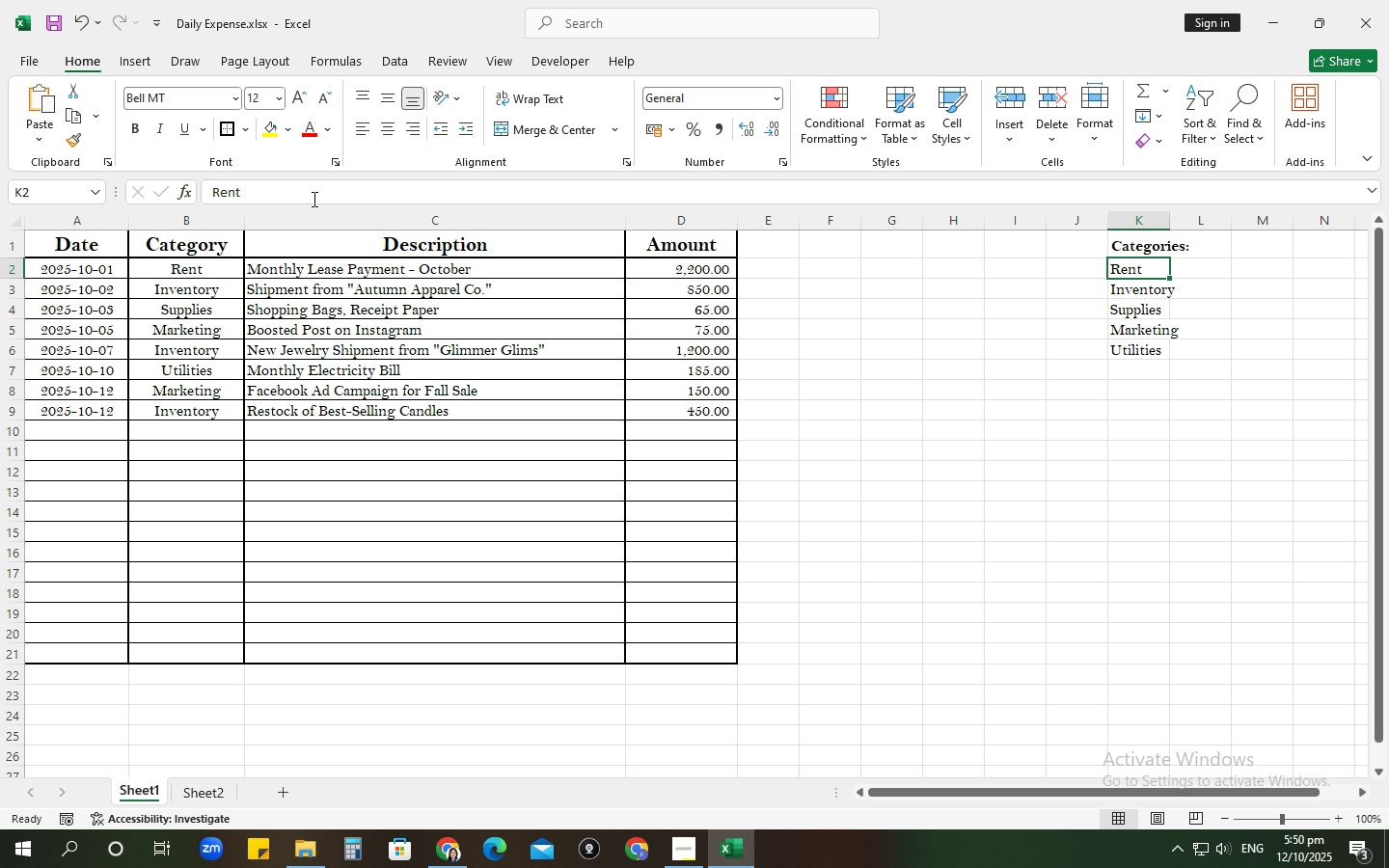 
left_click_drag(start_coordinate=[1130, 250], to_coordinate=[1154, 346])
 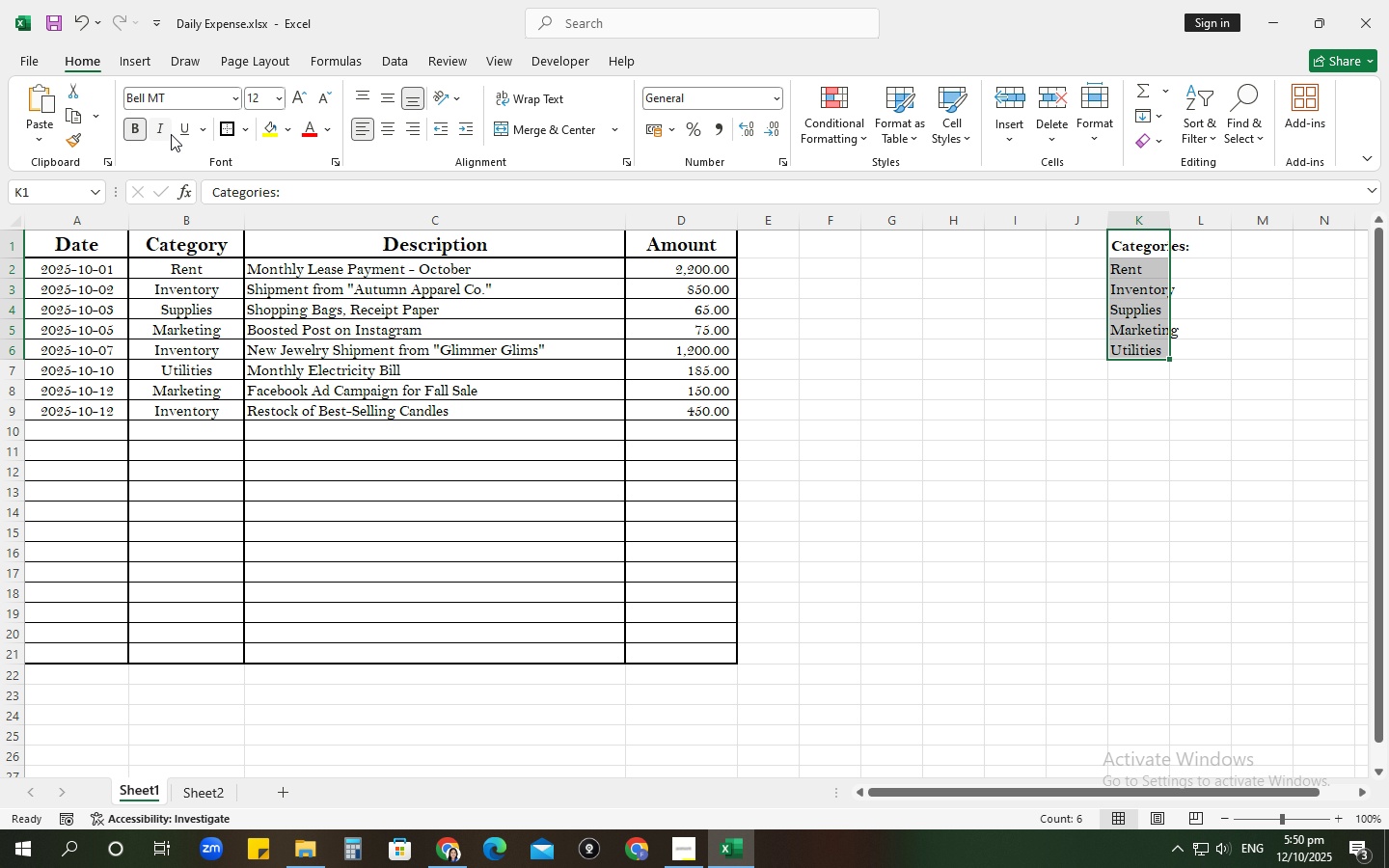 
left_click([159, 127])
 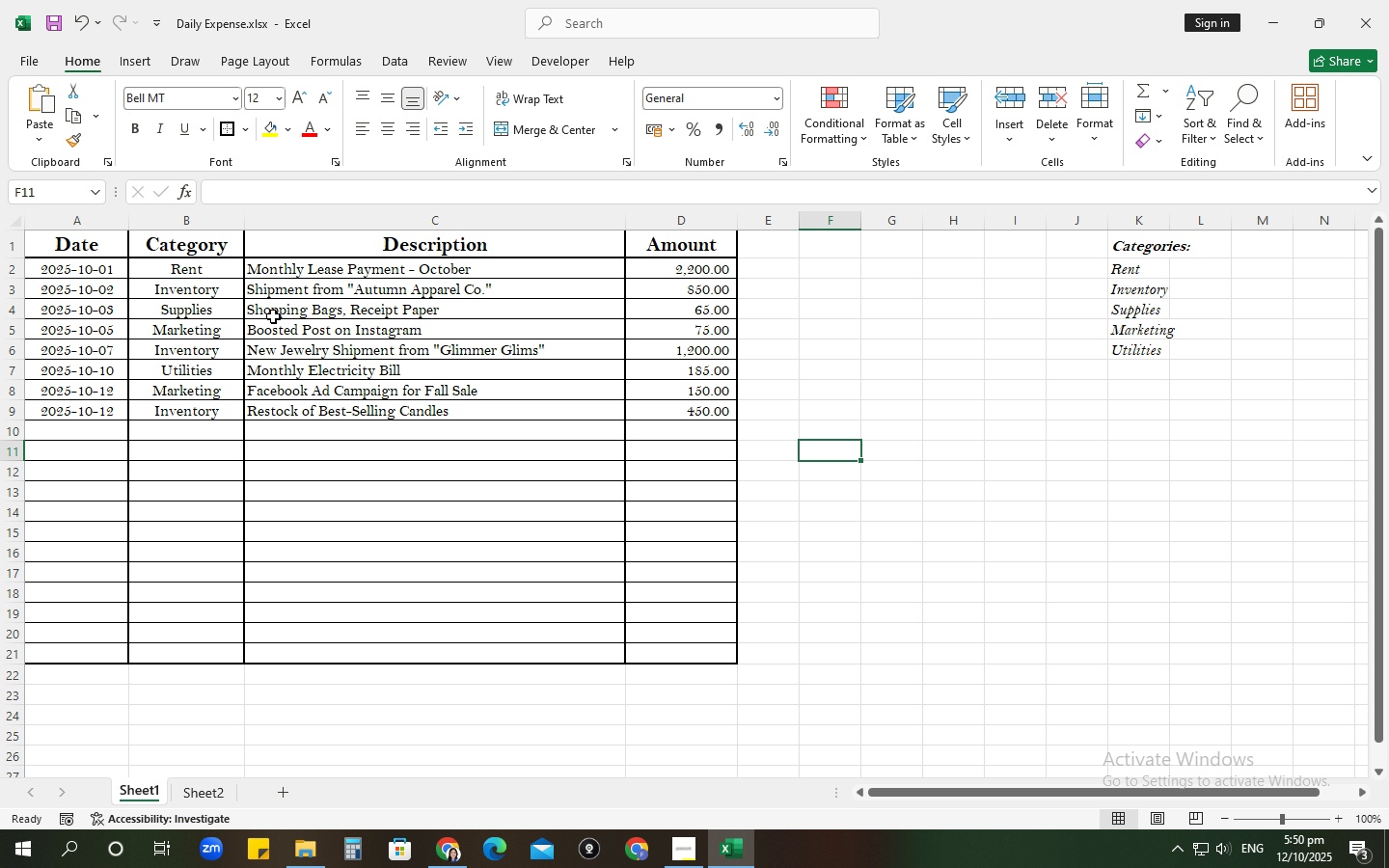 
left_click_drag(start_coordinate=[208, 266], to_coordinate=[231, 661])